 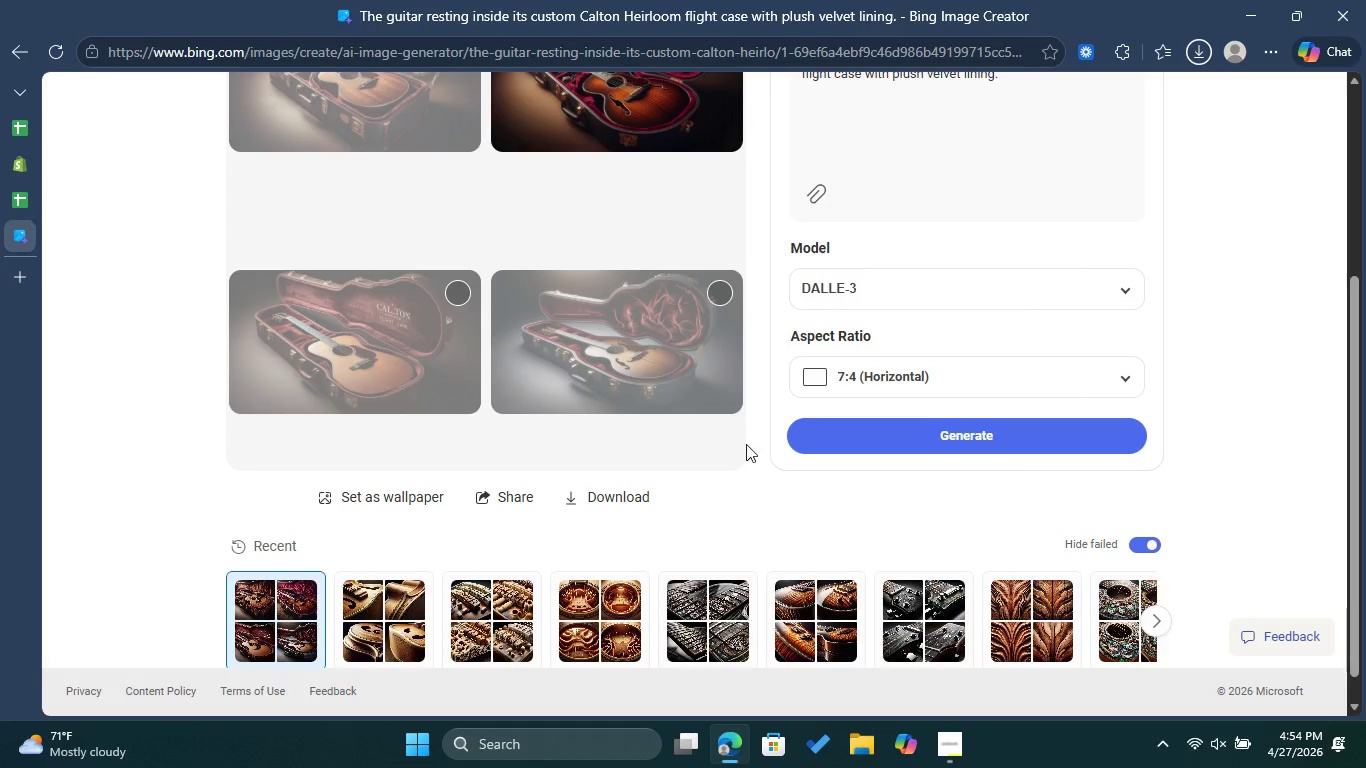 
scroll: coordinate [780, 385], scroll_direction: up, amount: 1.0
 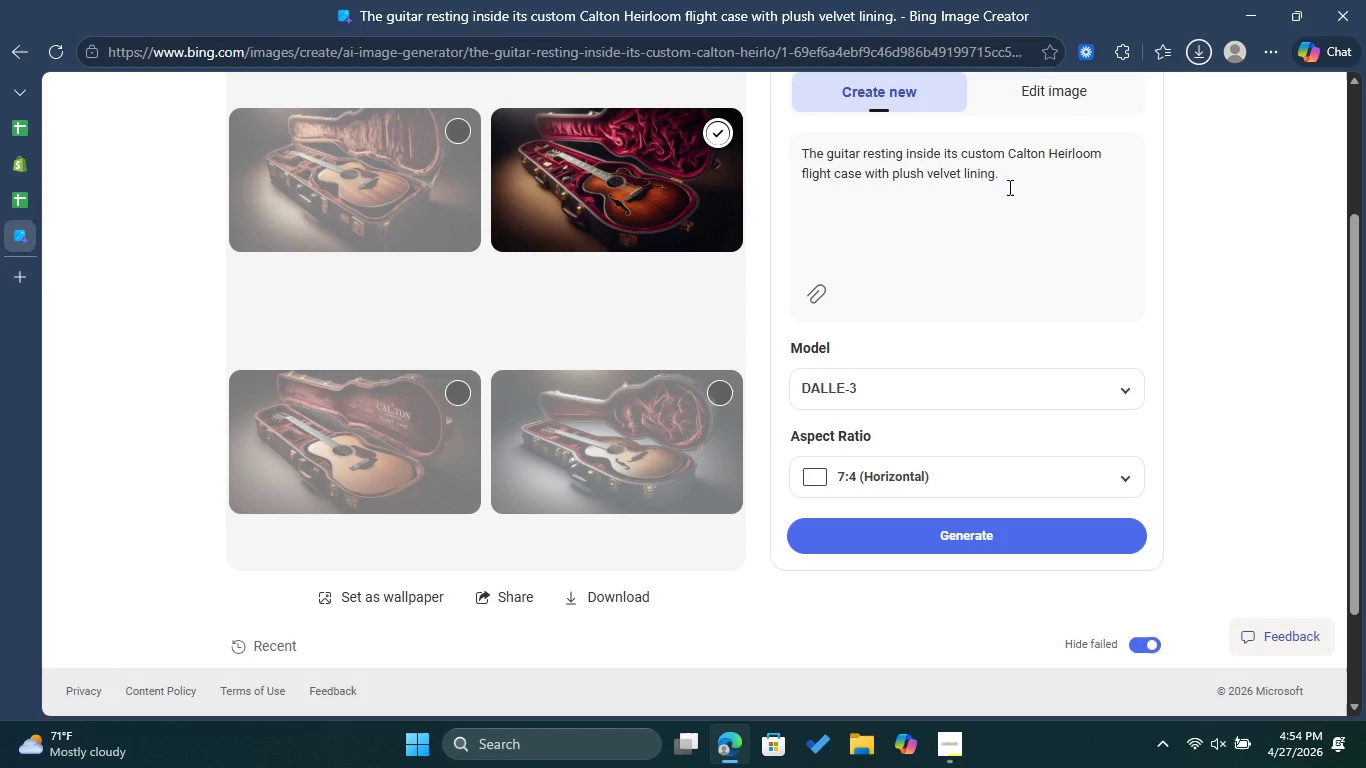 
left_click_drag(start_coordinate=[1012, 187], to_coordinate=[775, 153])
 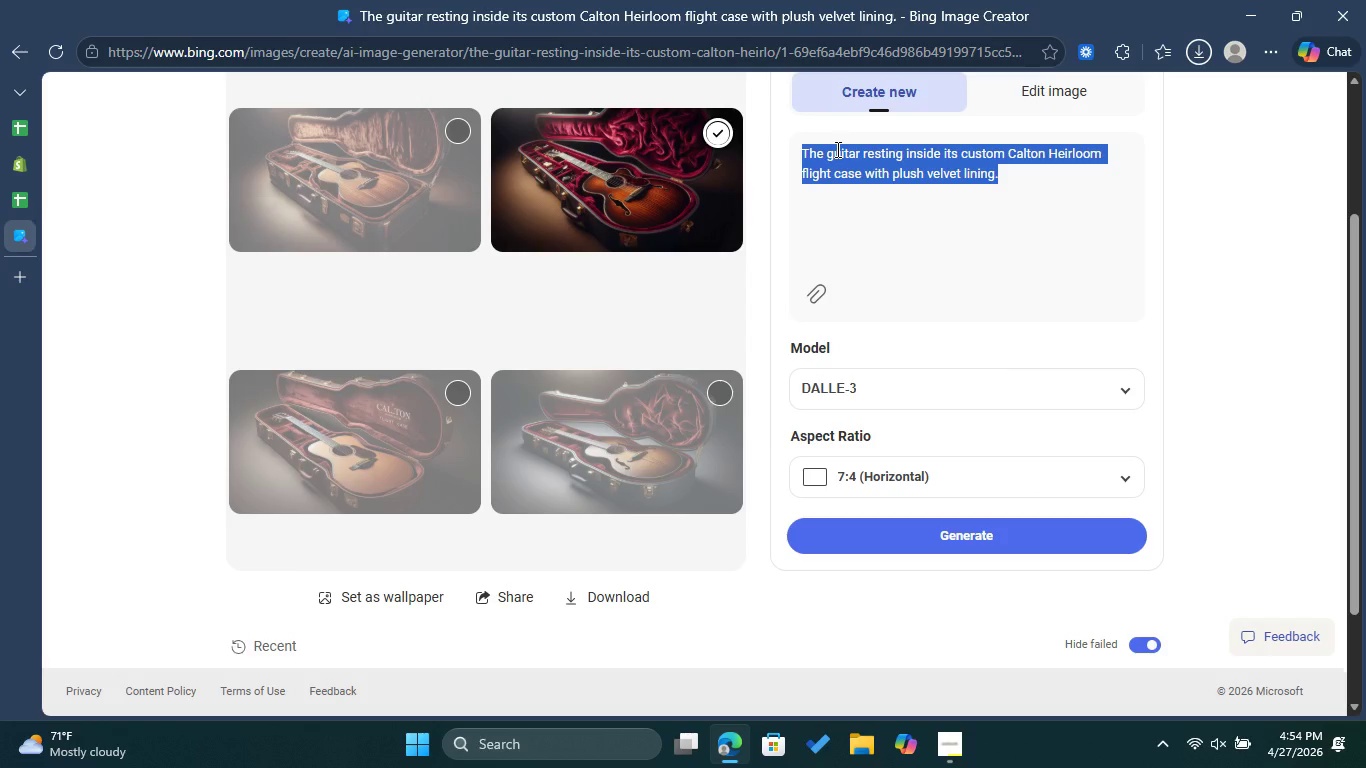 
right_click([836, 149])
 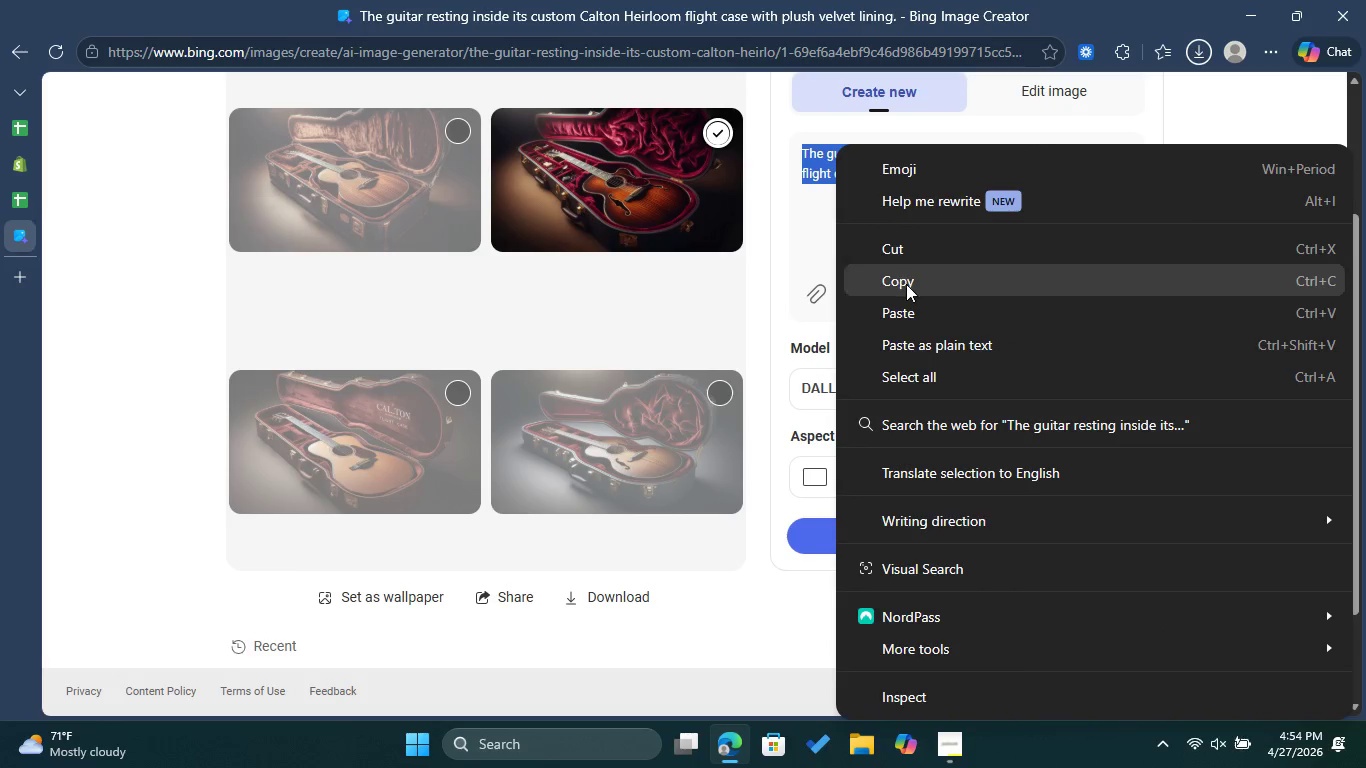 
left_click([906, 284])
 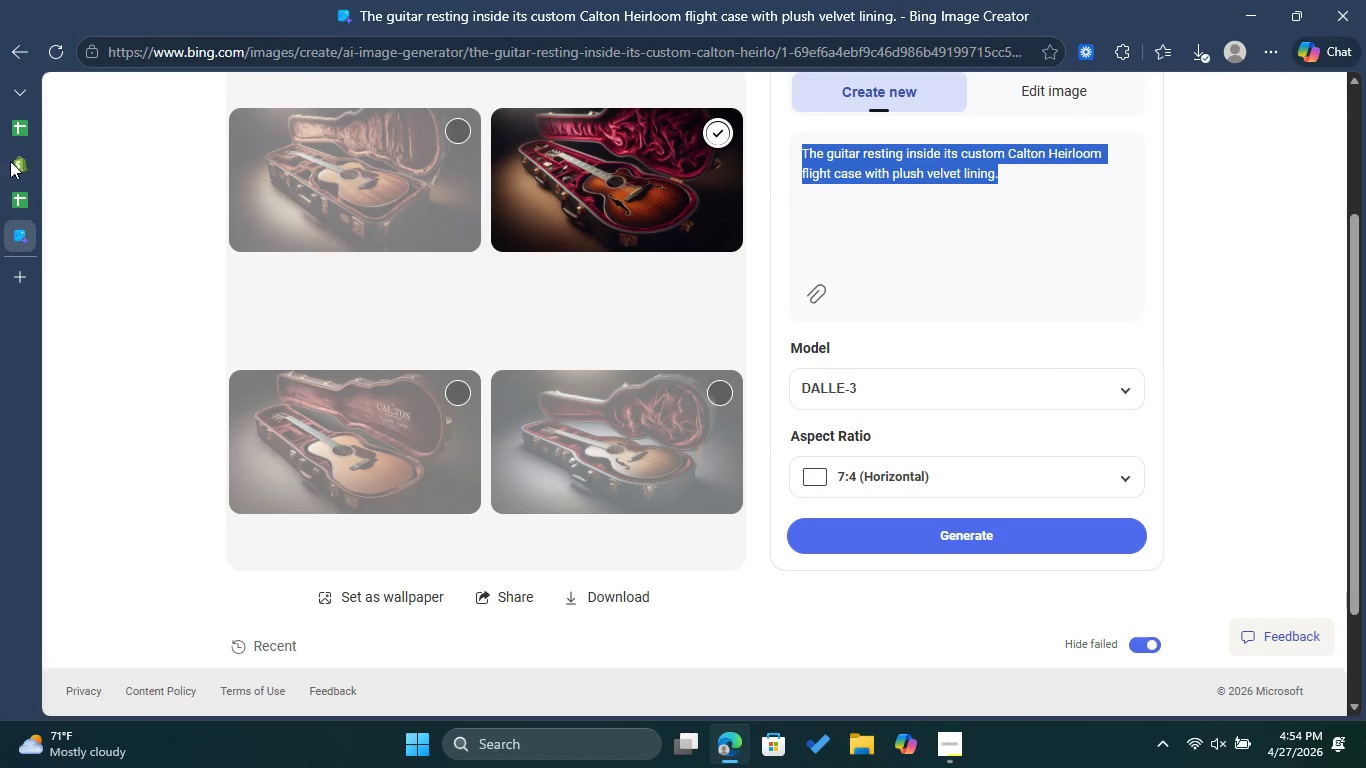 
left_click([10, 161])
 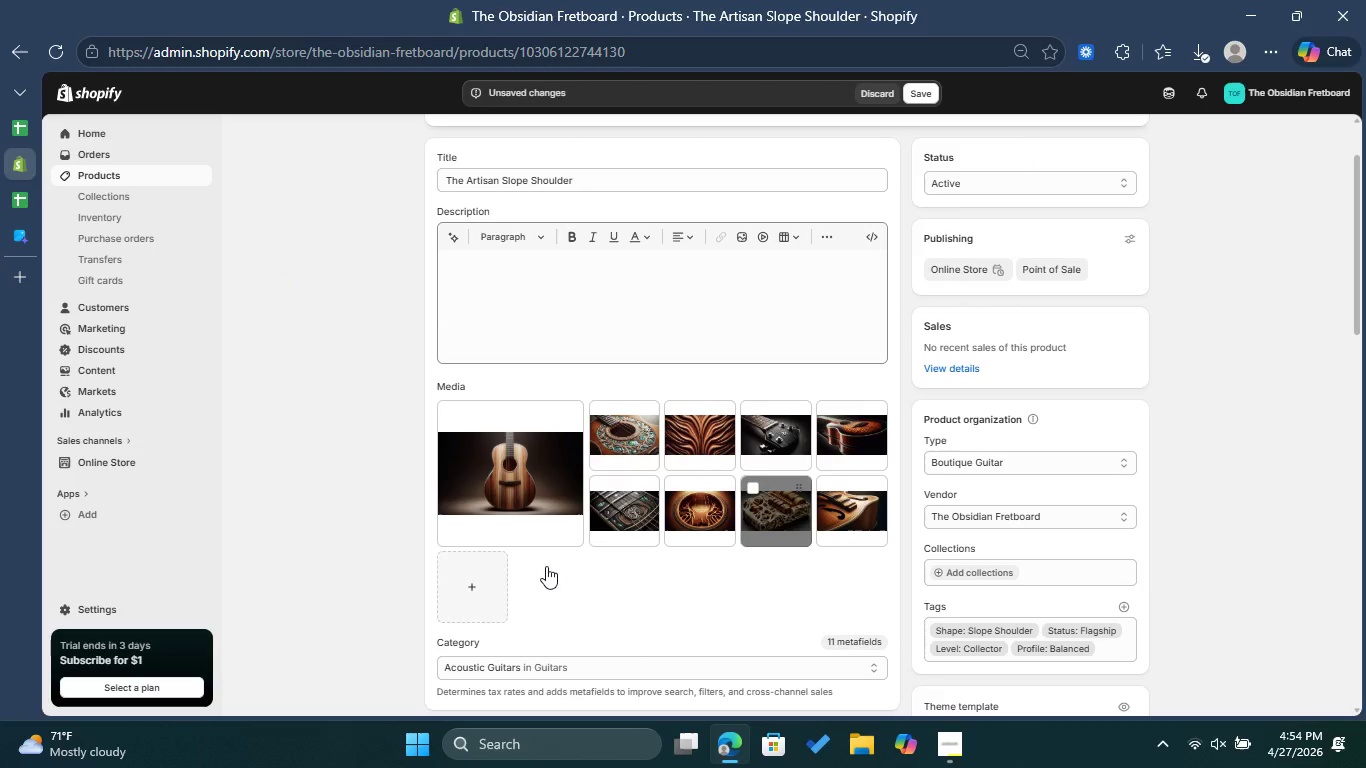 
left_click([486, 580])
 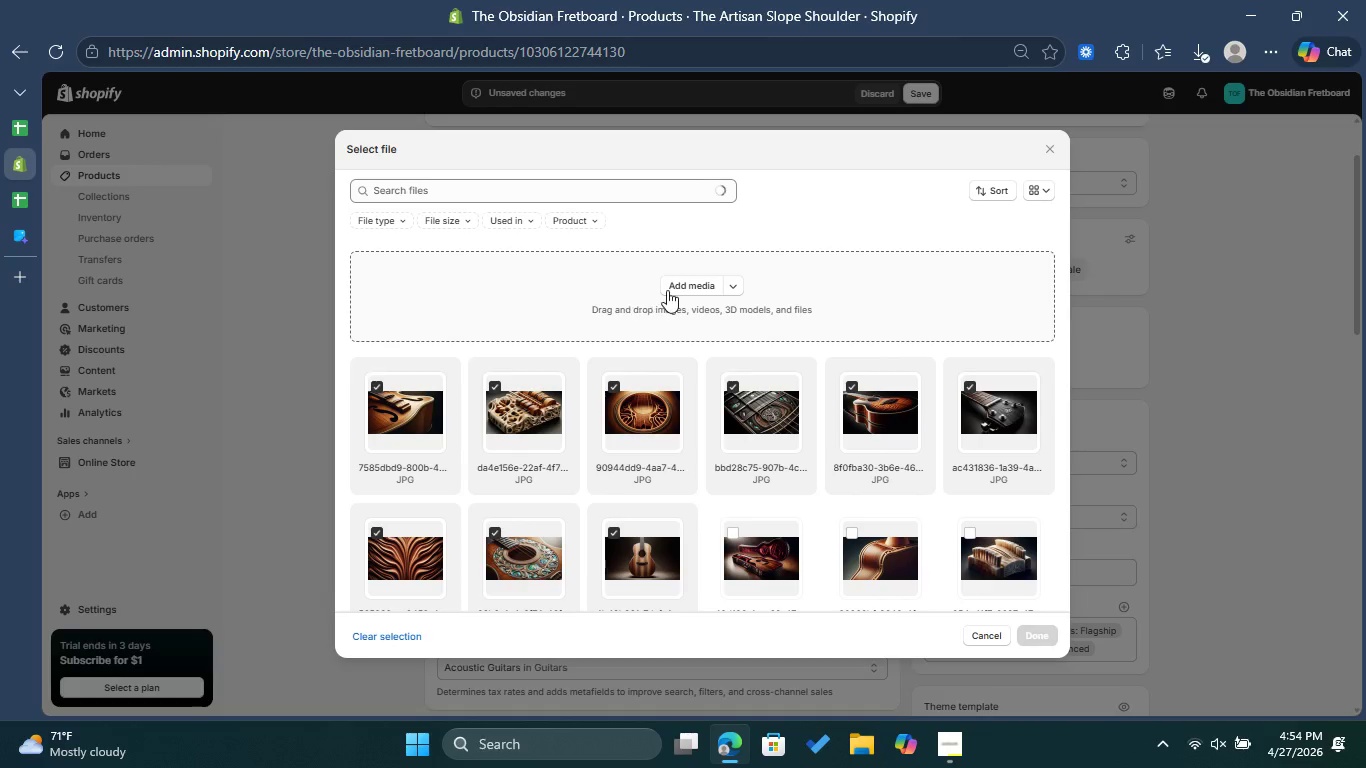 
left_click([688, 280])
 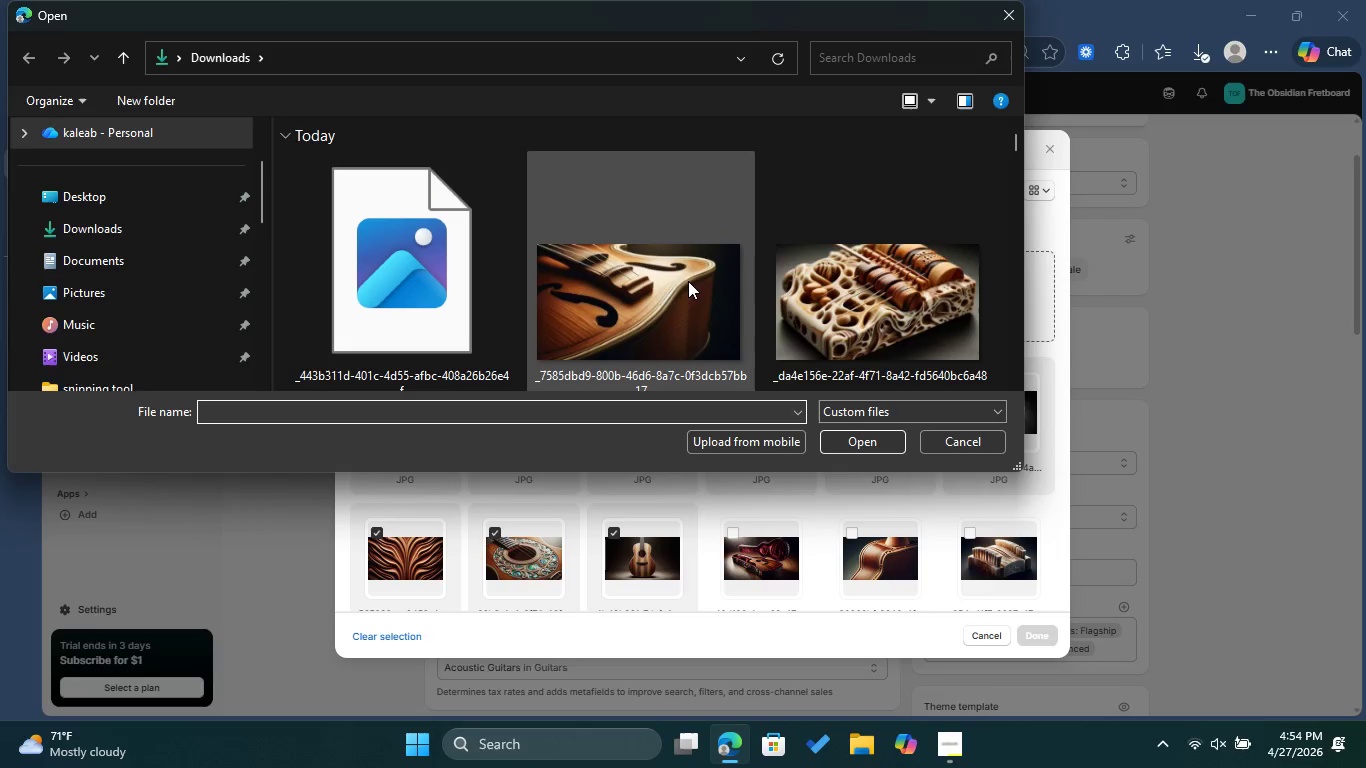 
left_click([448, 312])
 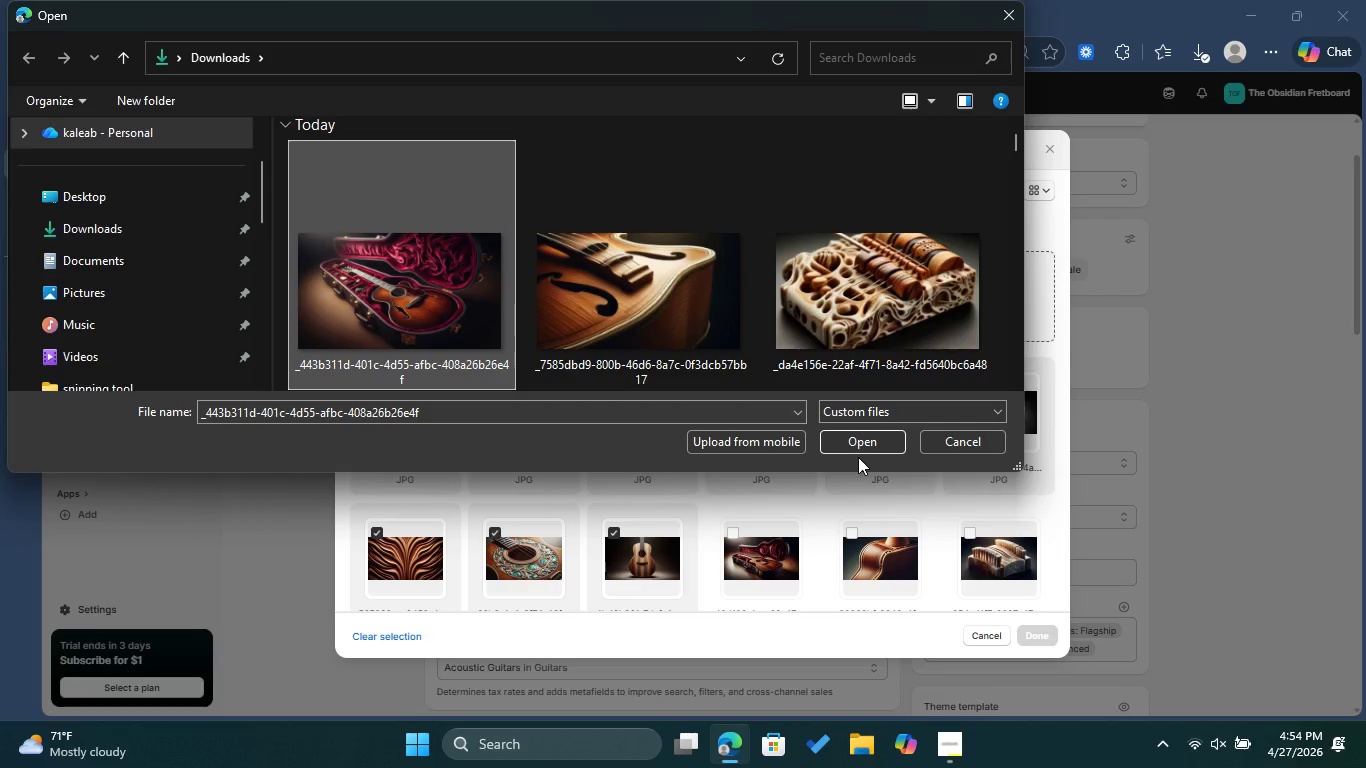 
left_click([868, 444])
 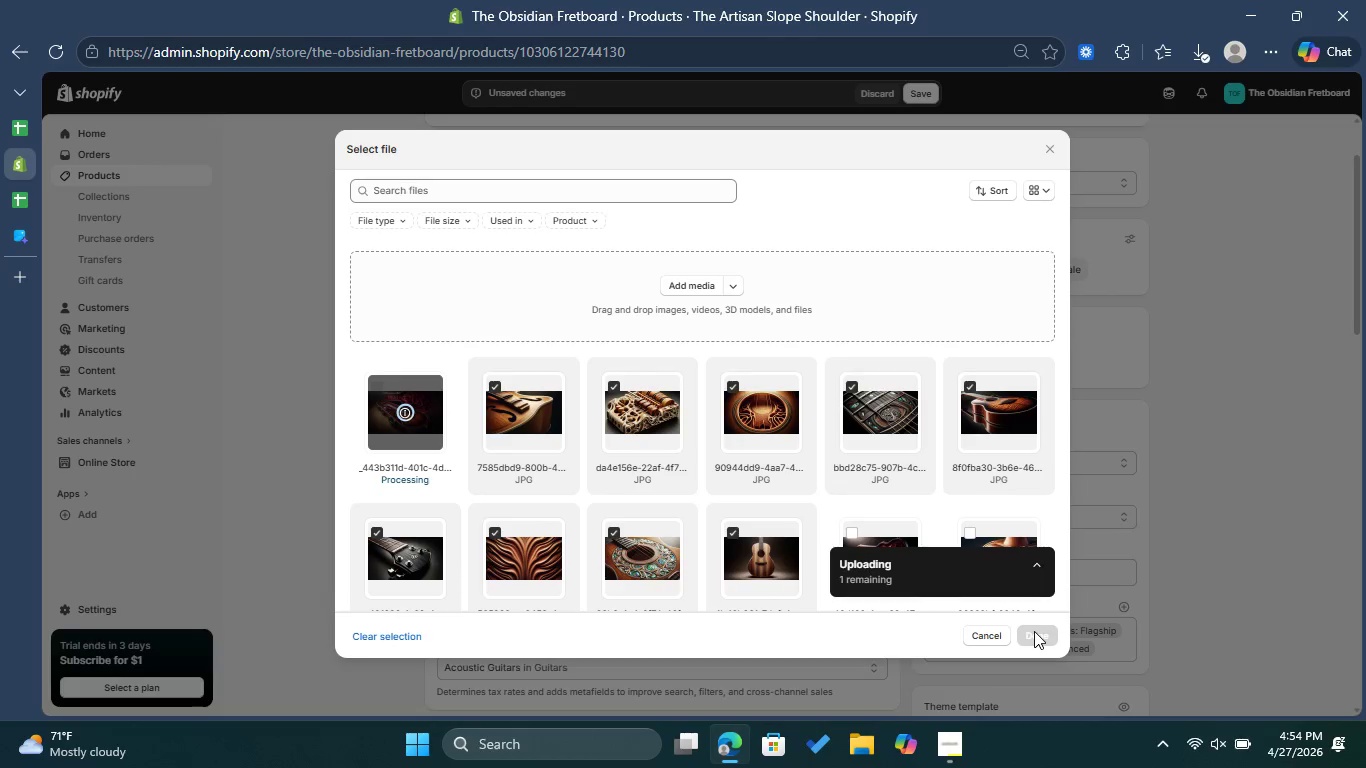 
wait(12.11)
 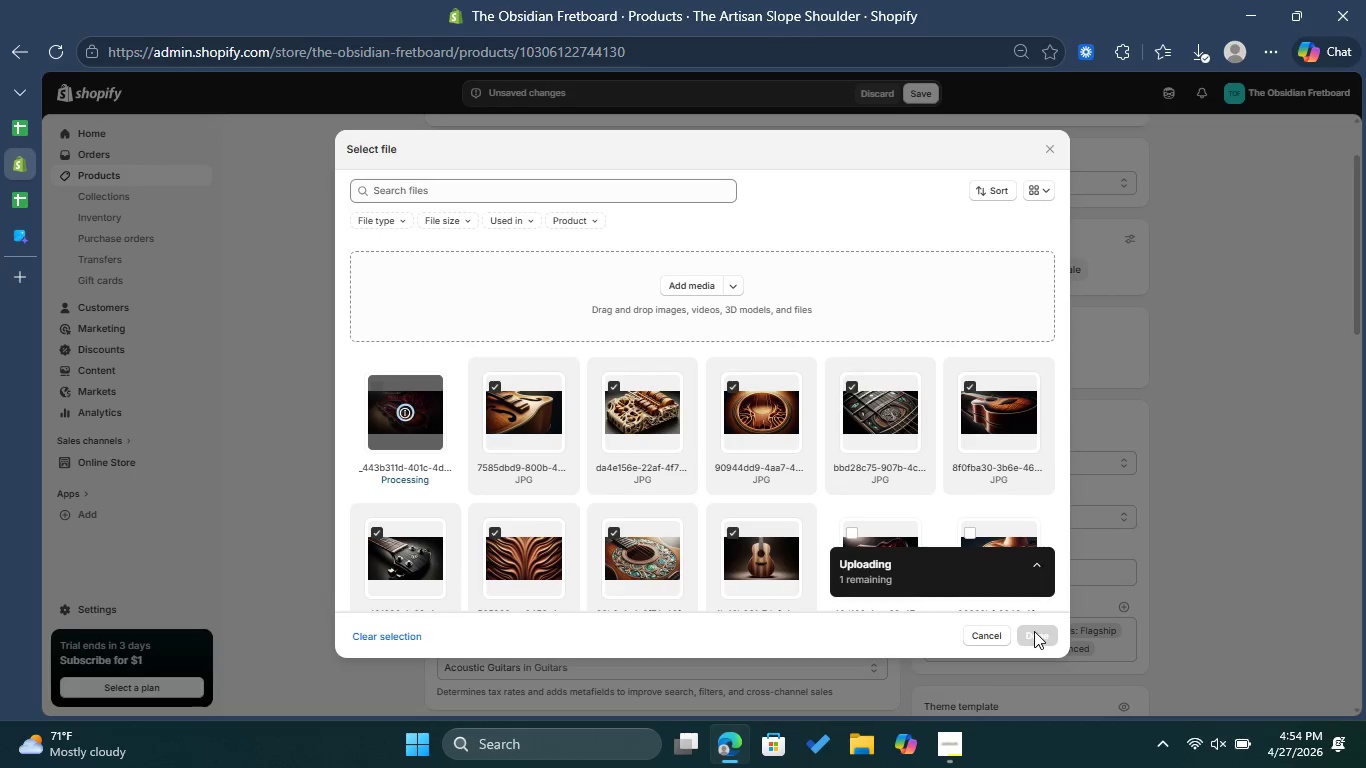 
left_click([1034, 631])
 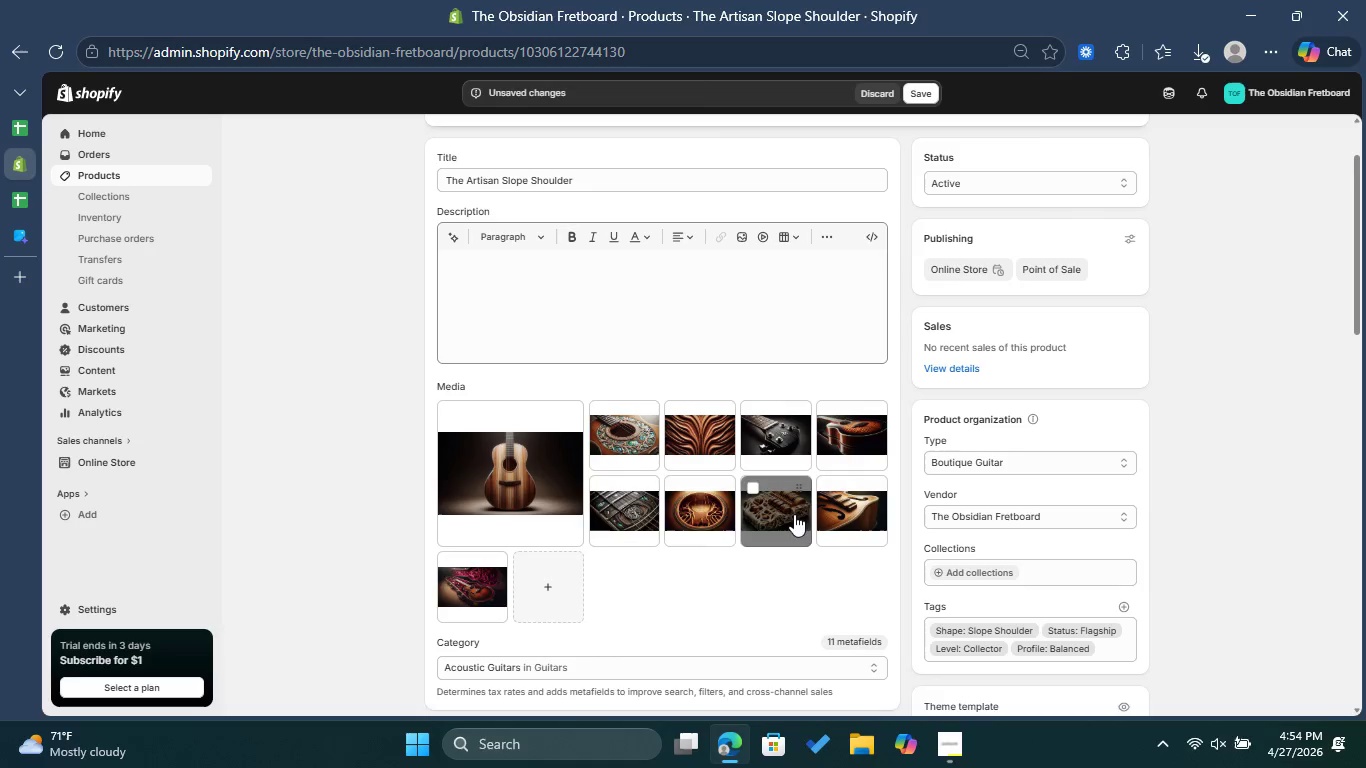 
left_click([466, 575])
 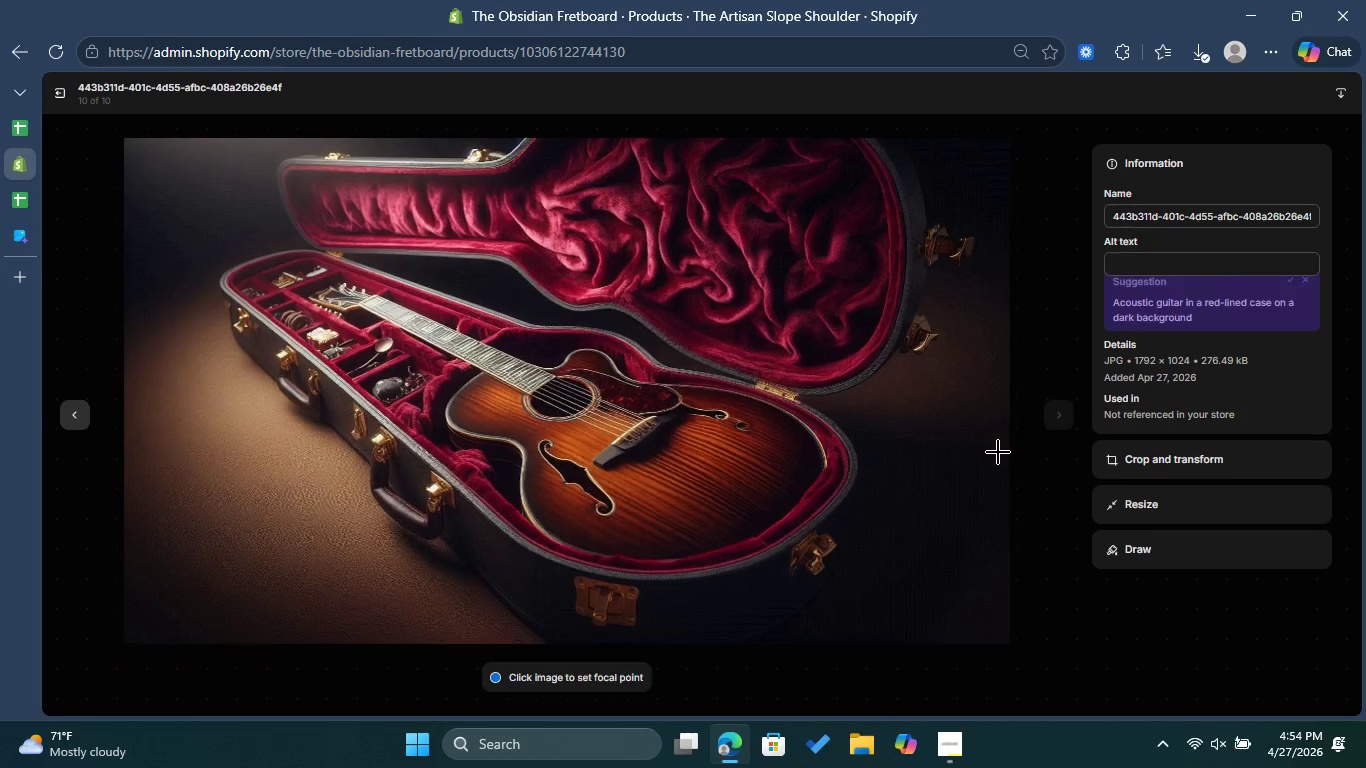 
wait(5.14)
 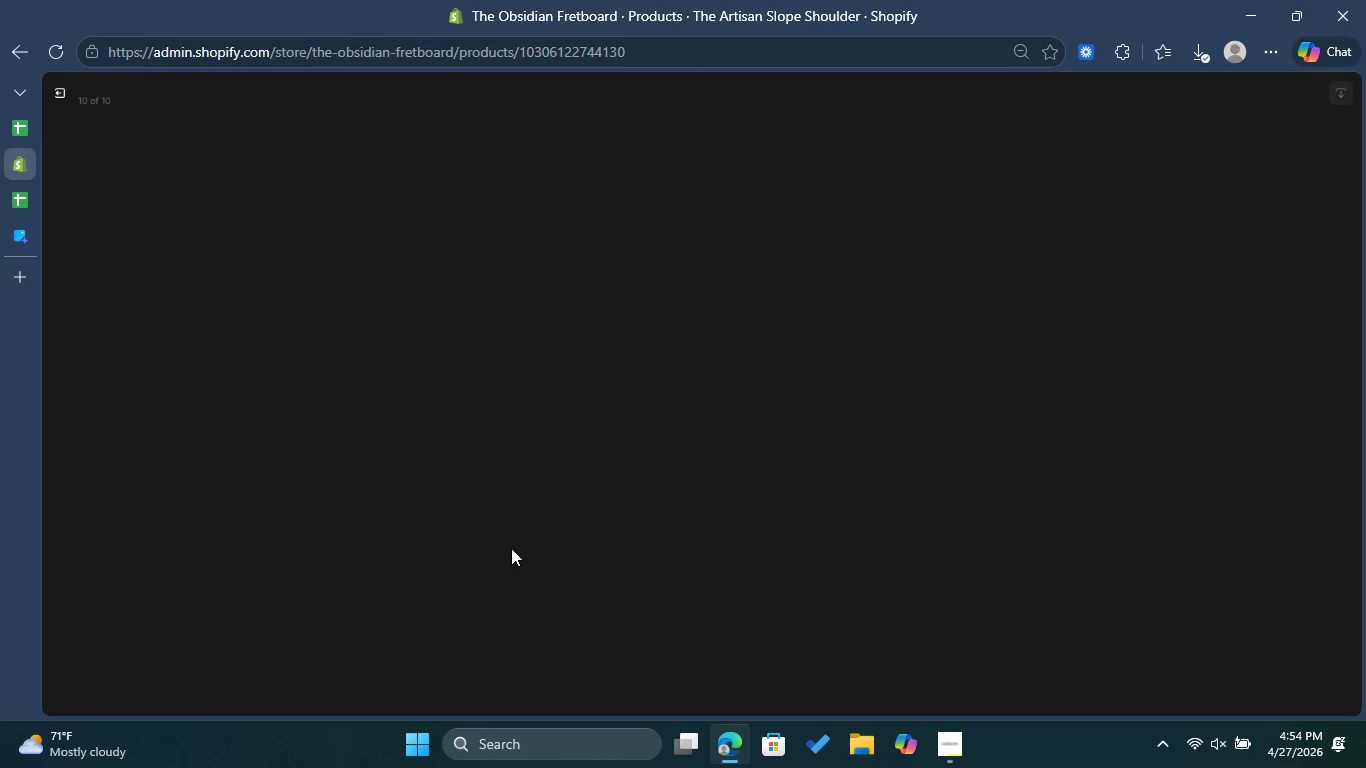 
left_click([1149, 266])
 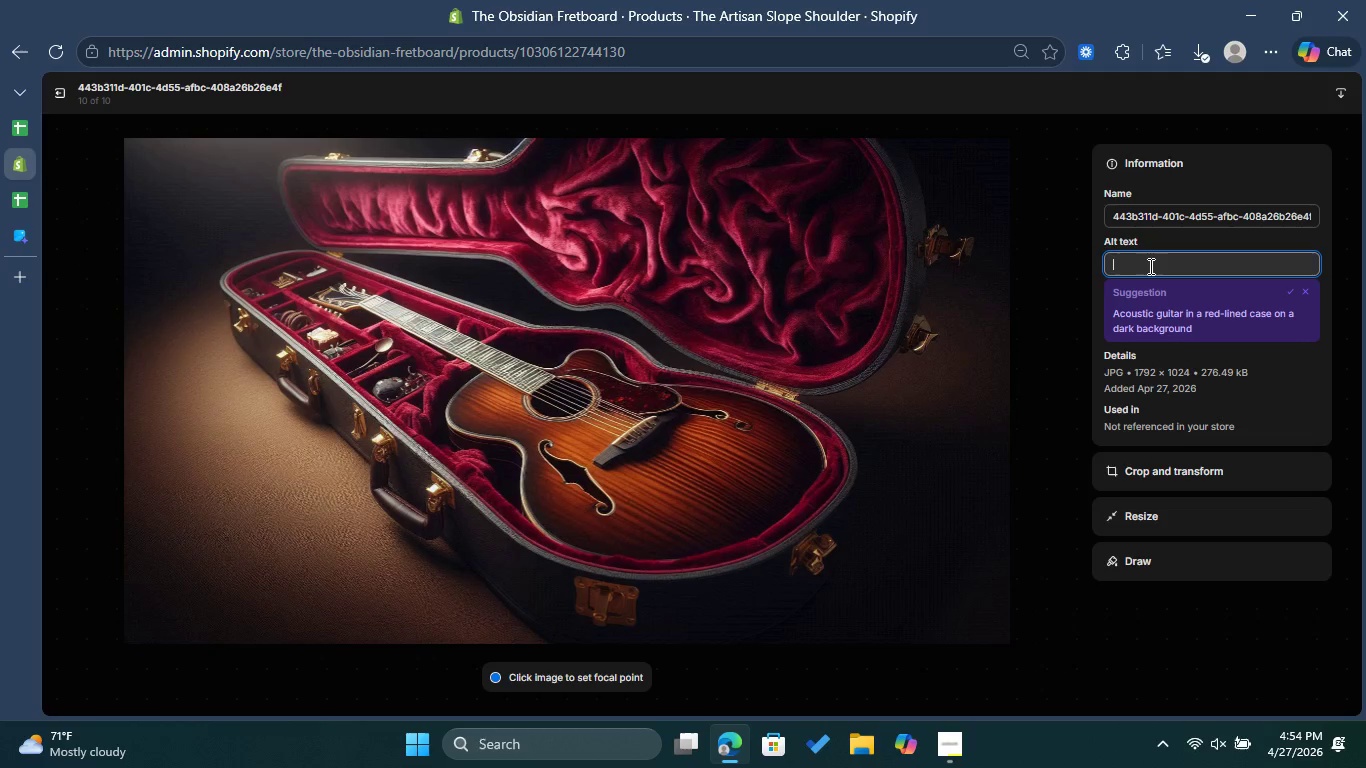 
key(Control+V)
 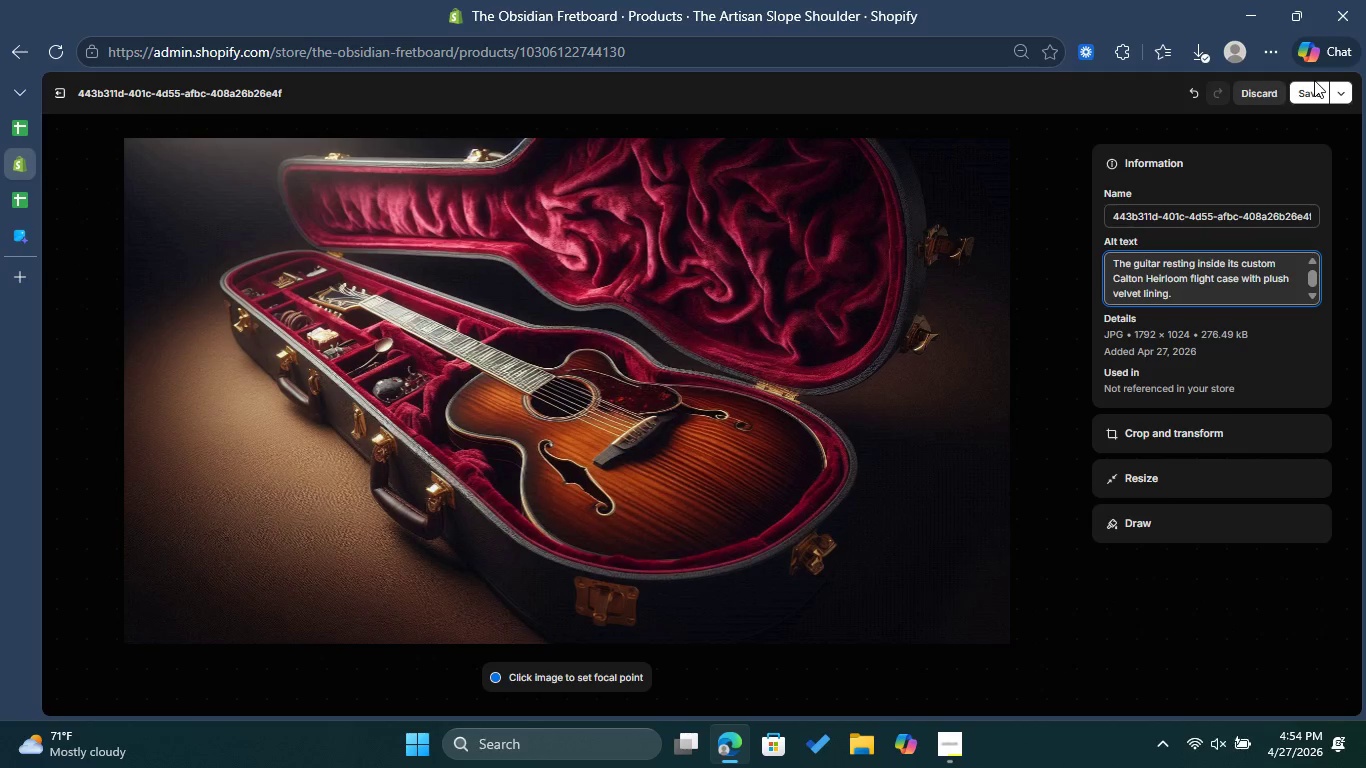 
double_click([1317, 92])
 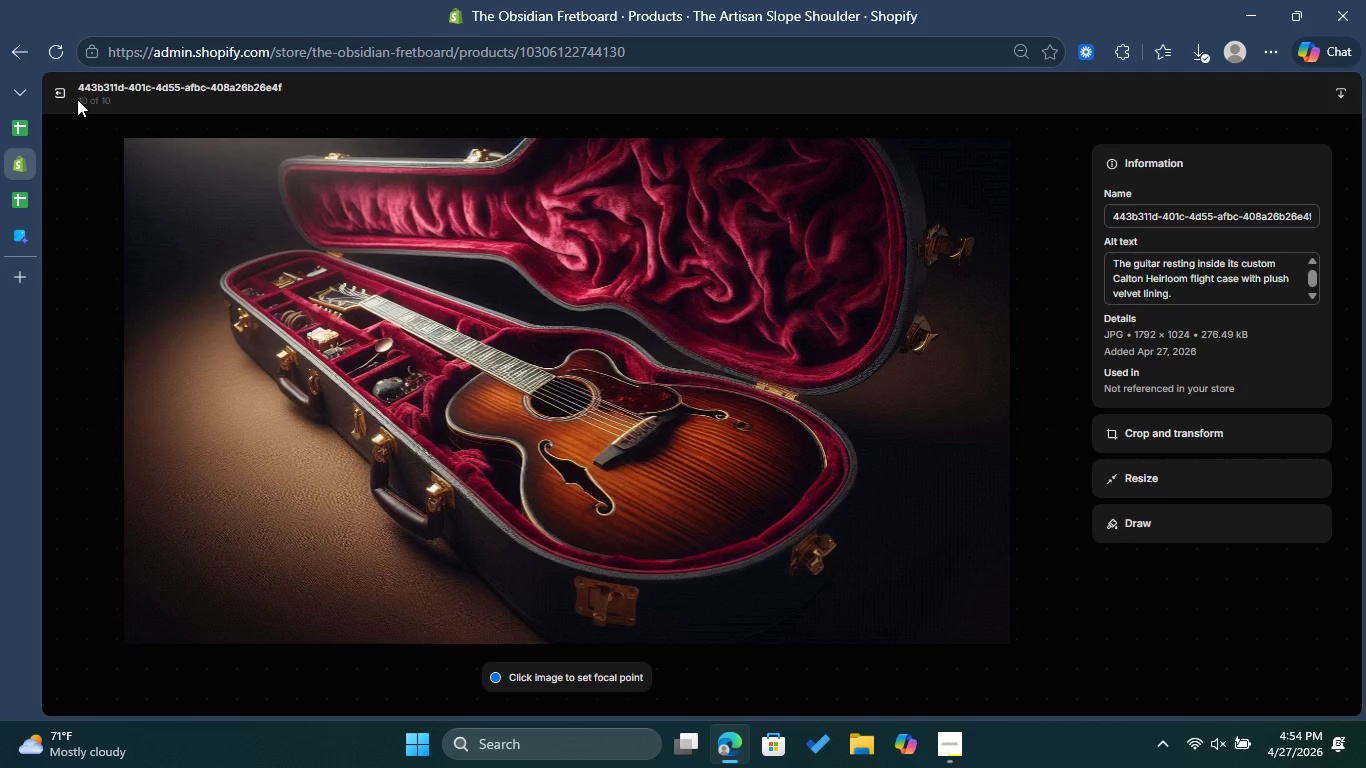 
left_click([66, 93])
 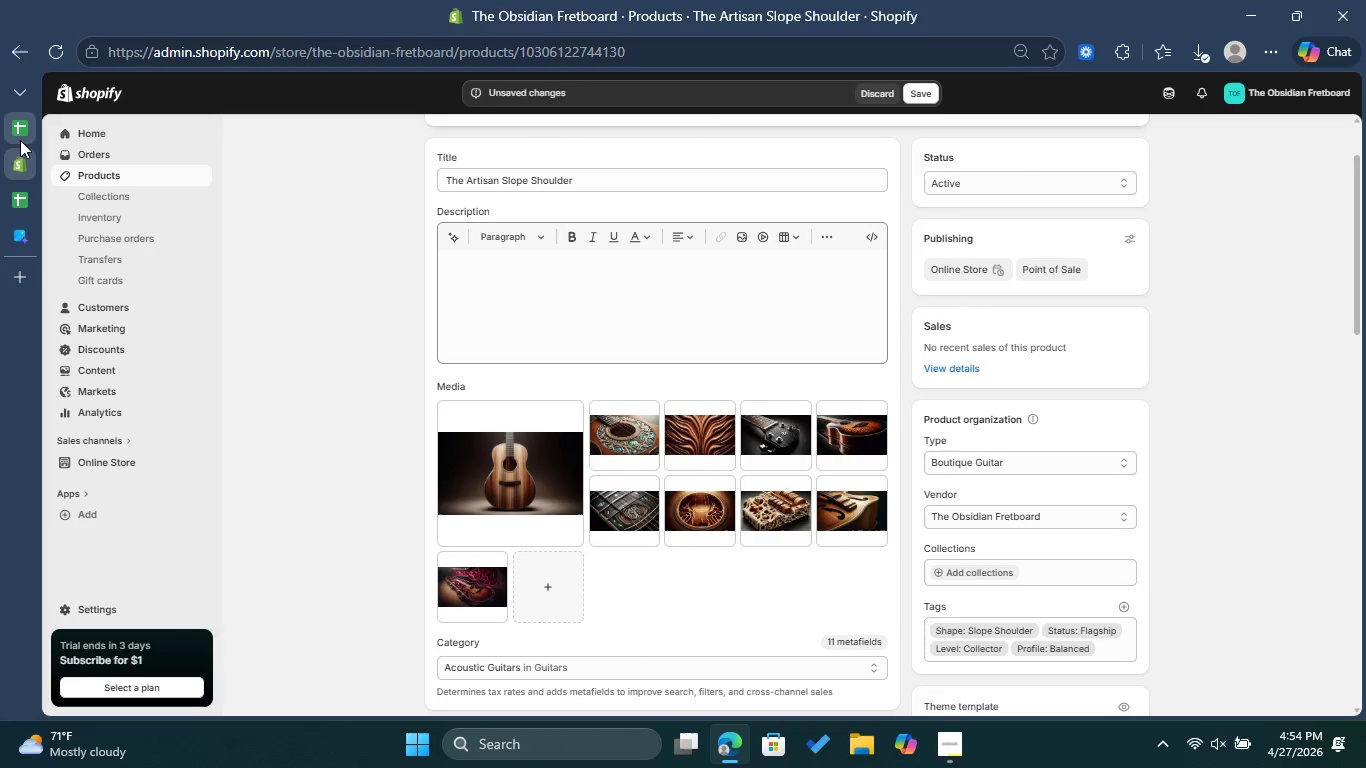 
left_click([21, 134])
 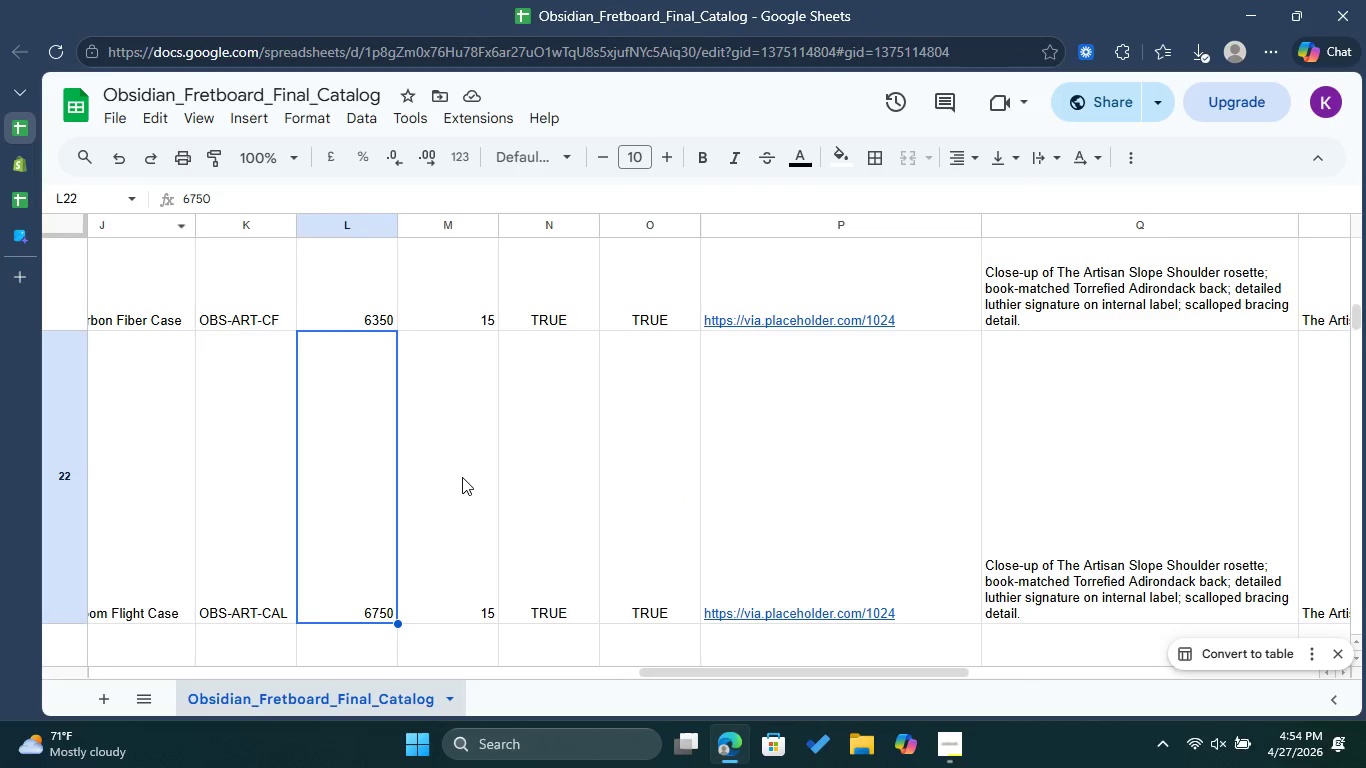 
left_click([460, 482])
 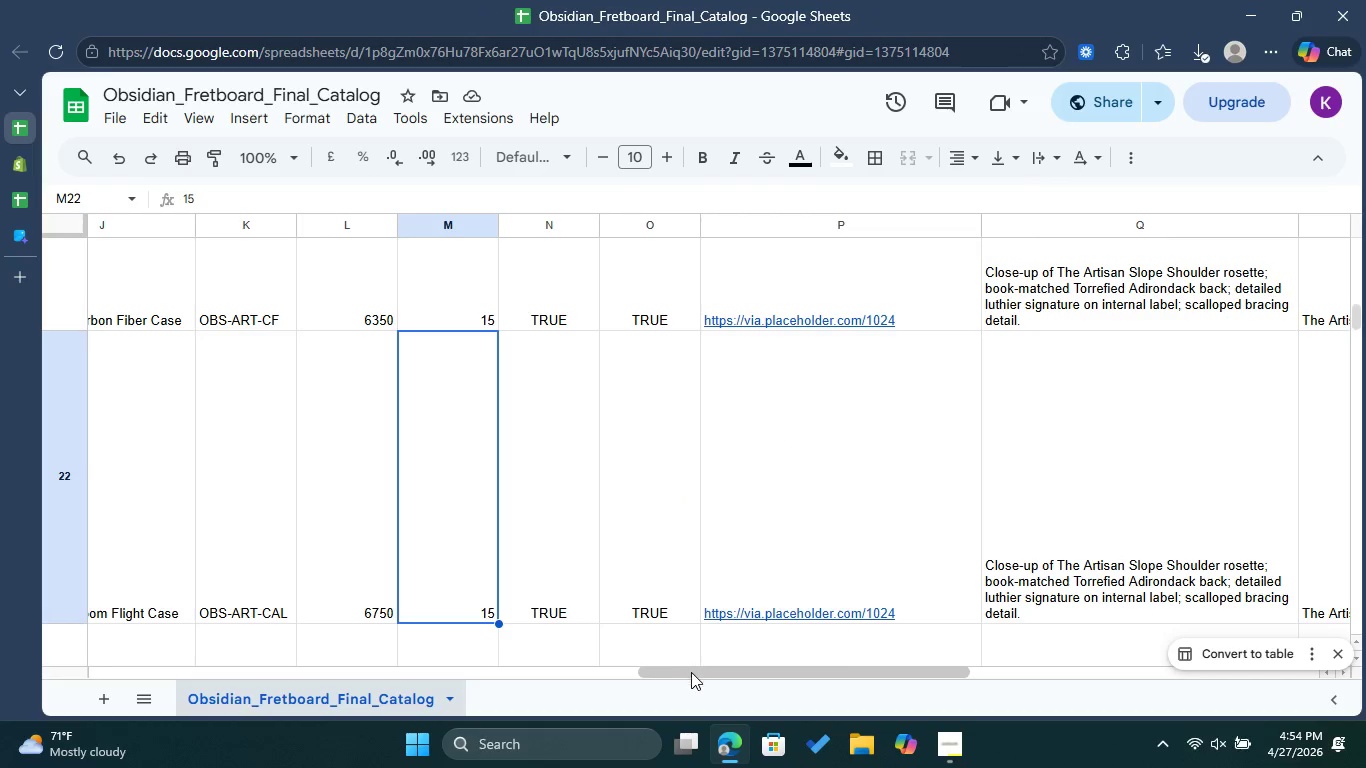 
left_click_drag(start_coordinate=[691, 673], to_coordinate=[886, 677])
 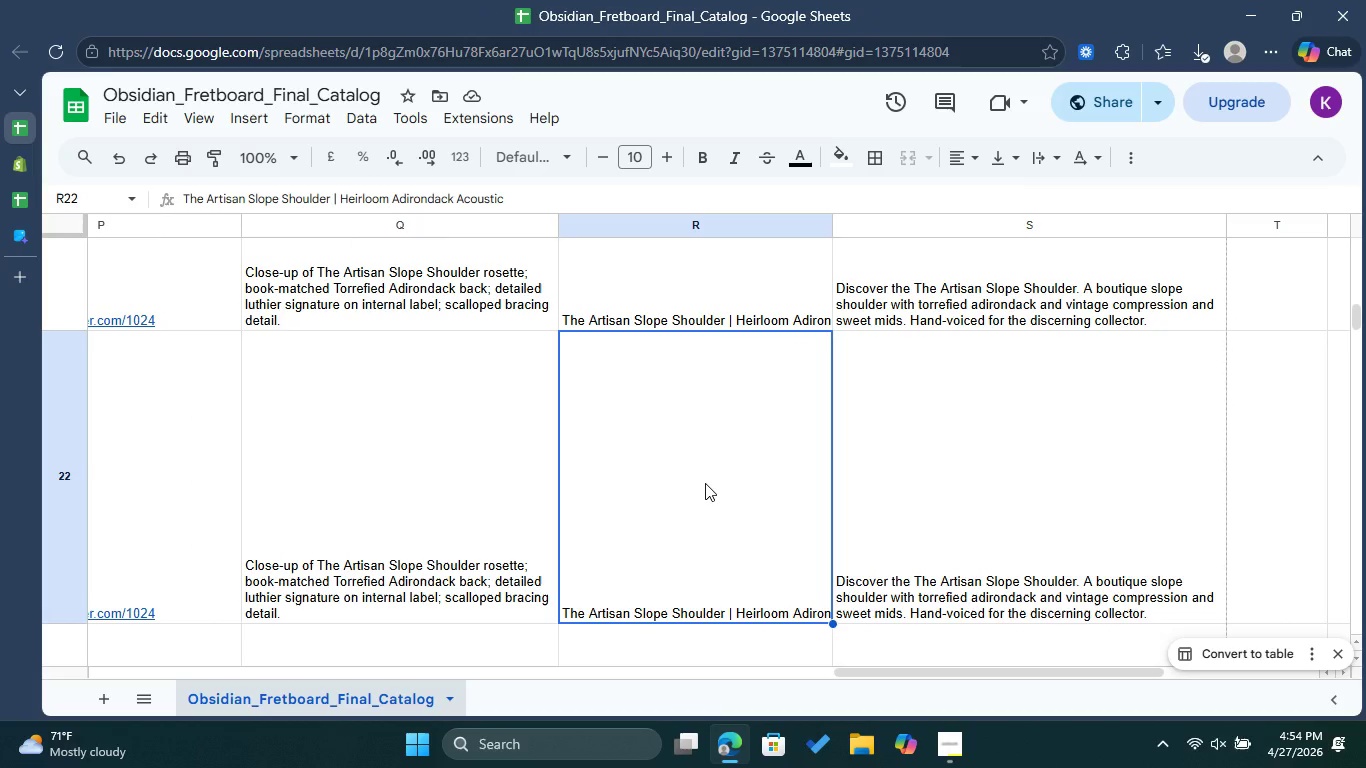 
double_click([705, 483])
 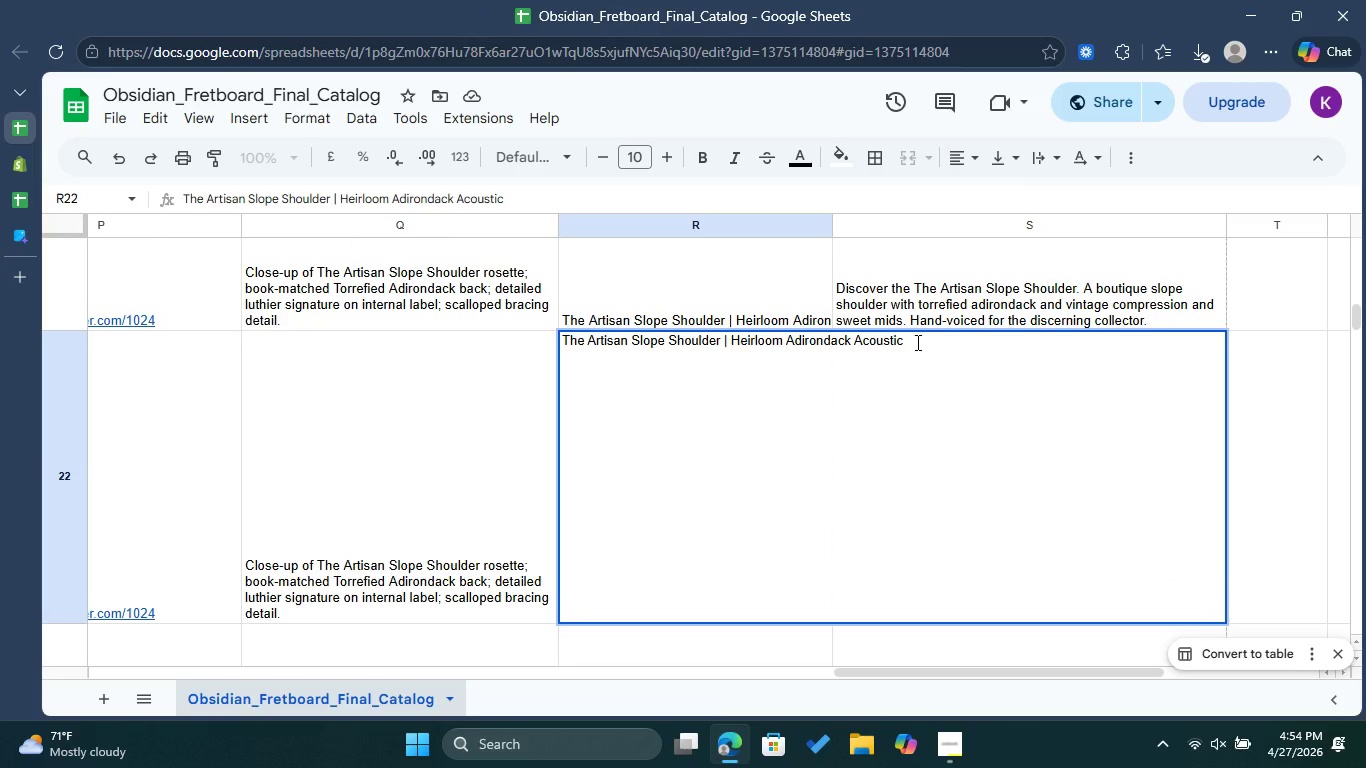 
left_click_drag(start_coordinate=[916, 342], to_coordinate=[555, 331])
 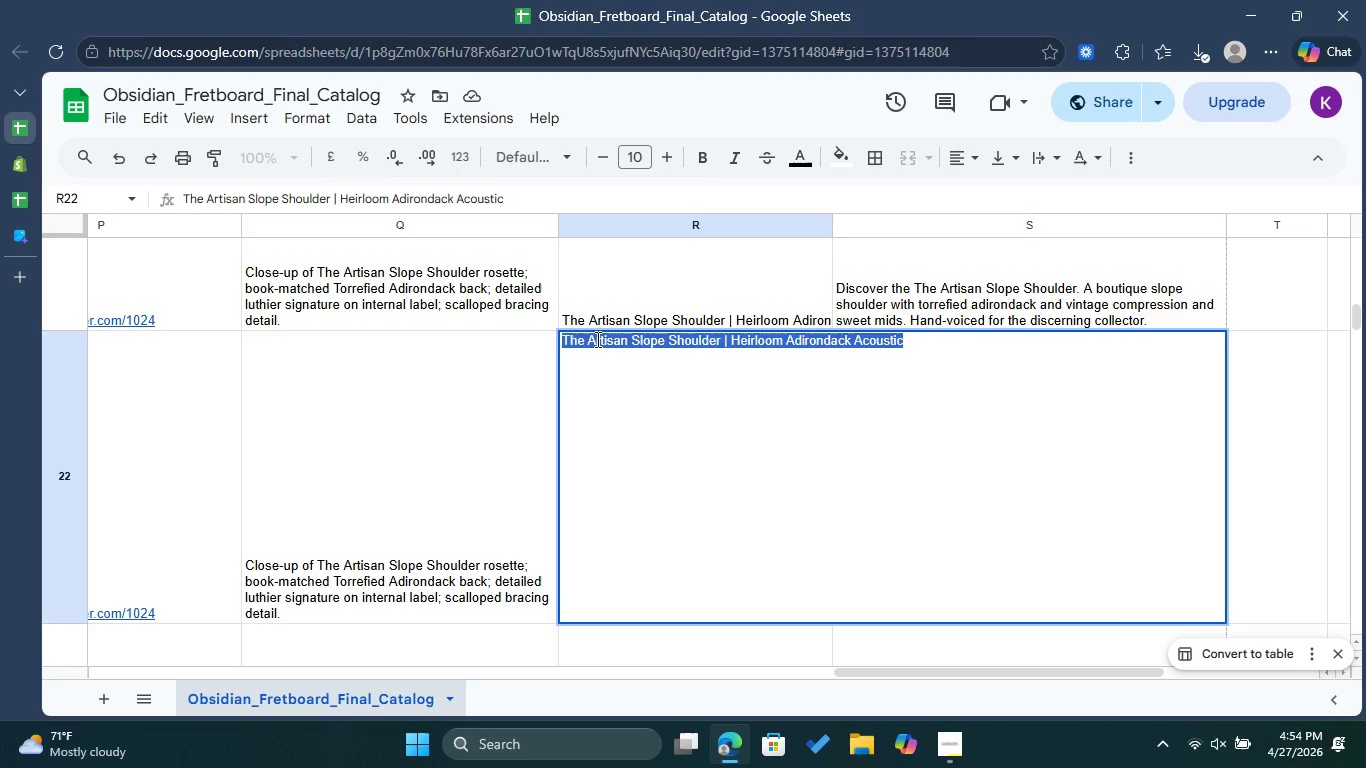 
right_click([596, 339])
 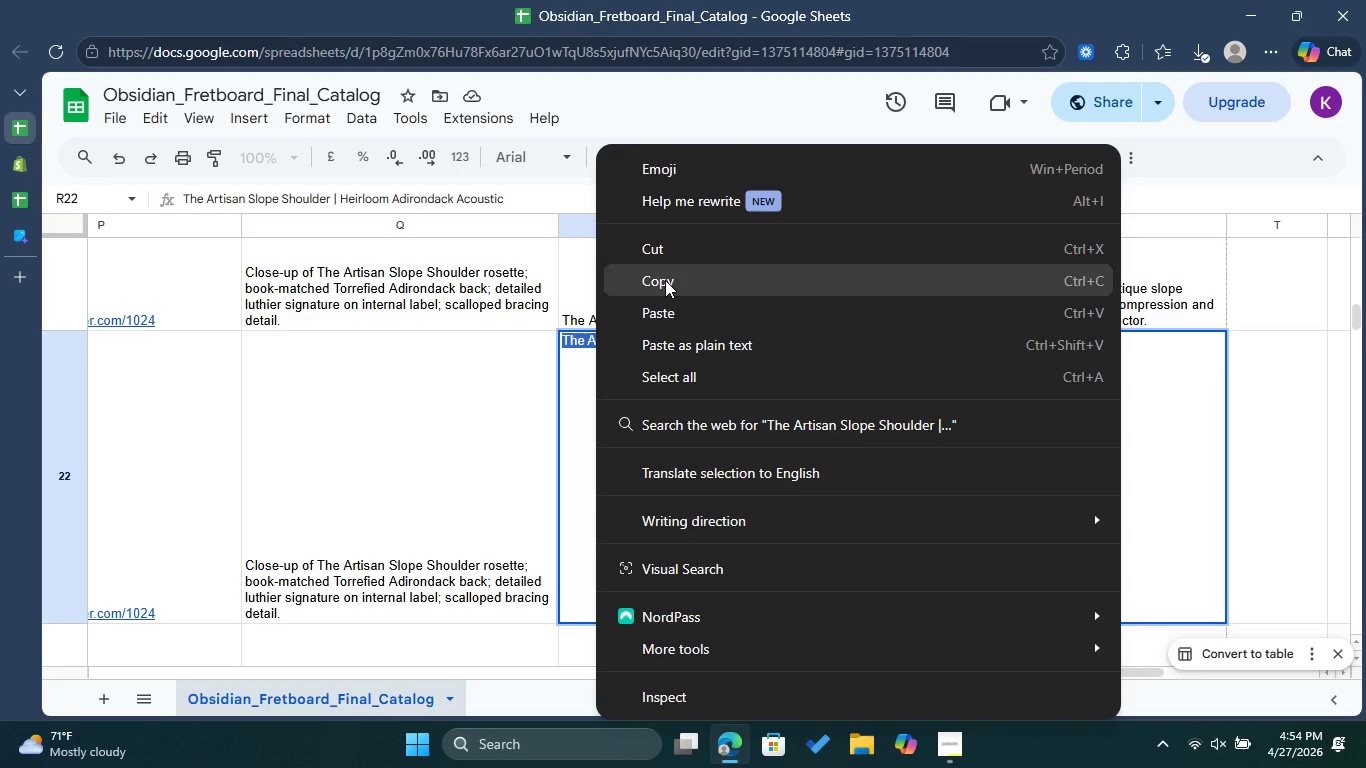 
left_click([665, 280])
 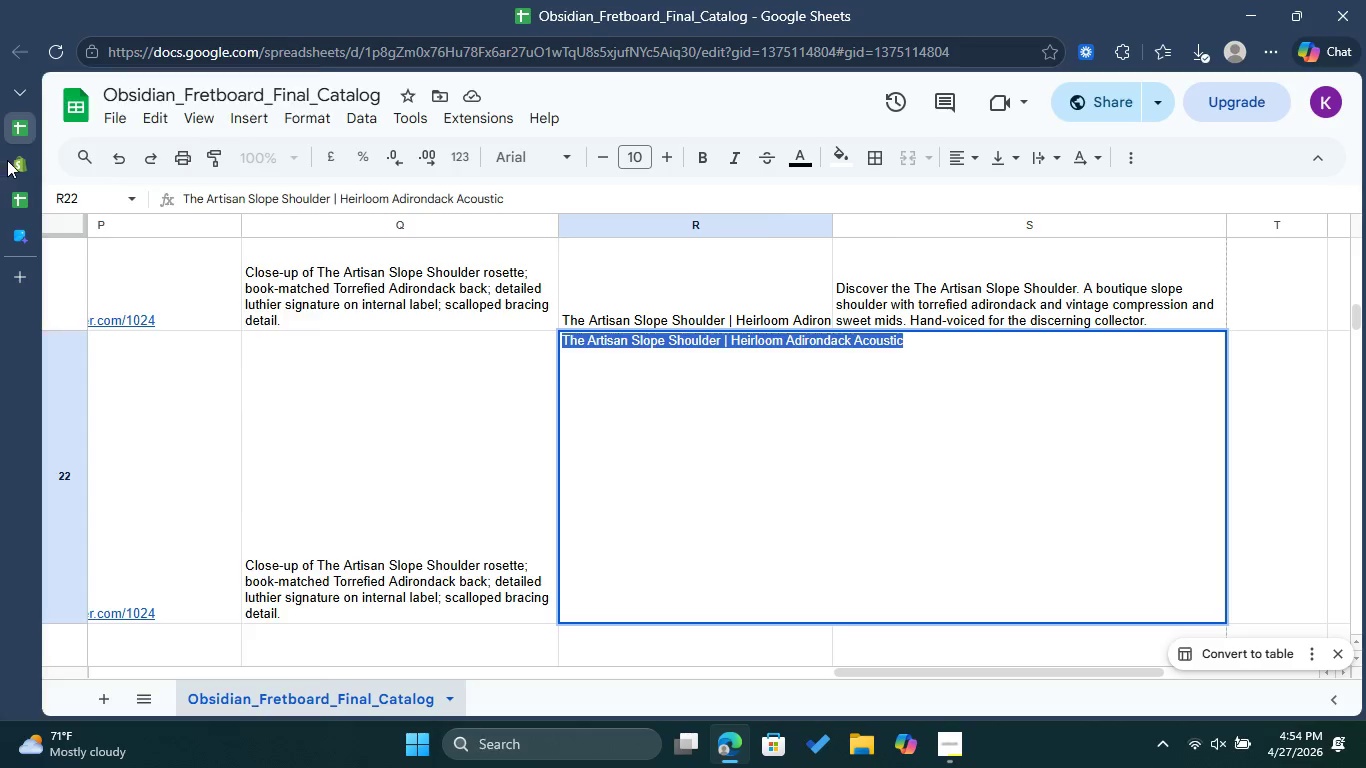 
left_click([12, 158])
 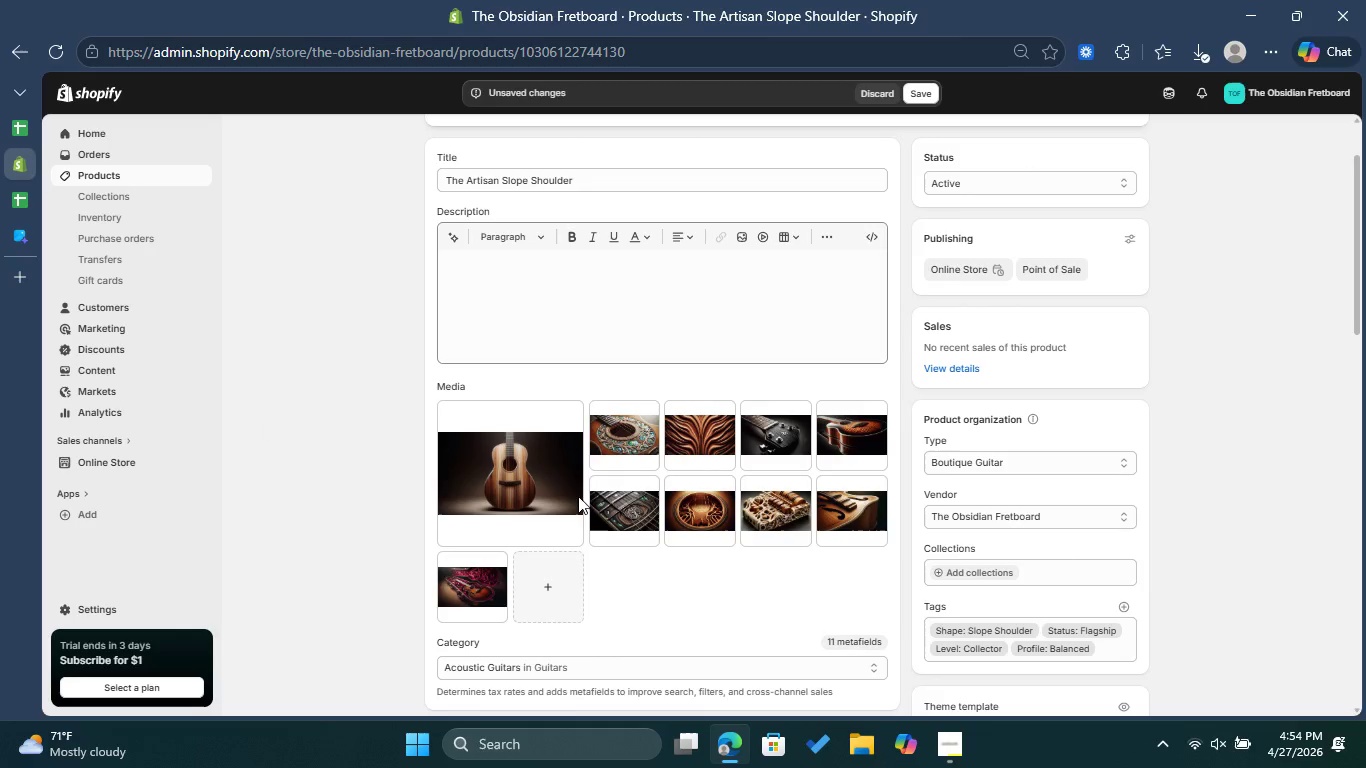 
scroll: coordinate [592, 526], scroll_direction: down, amount: 15.0
 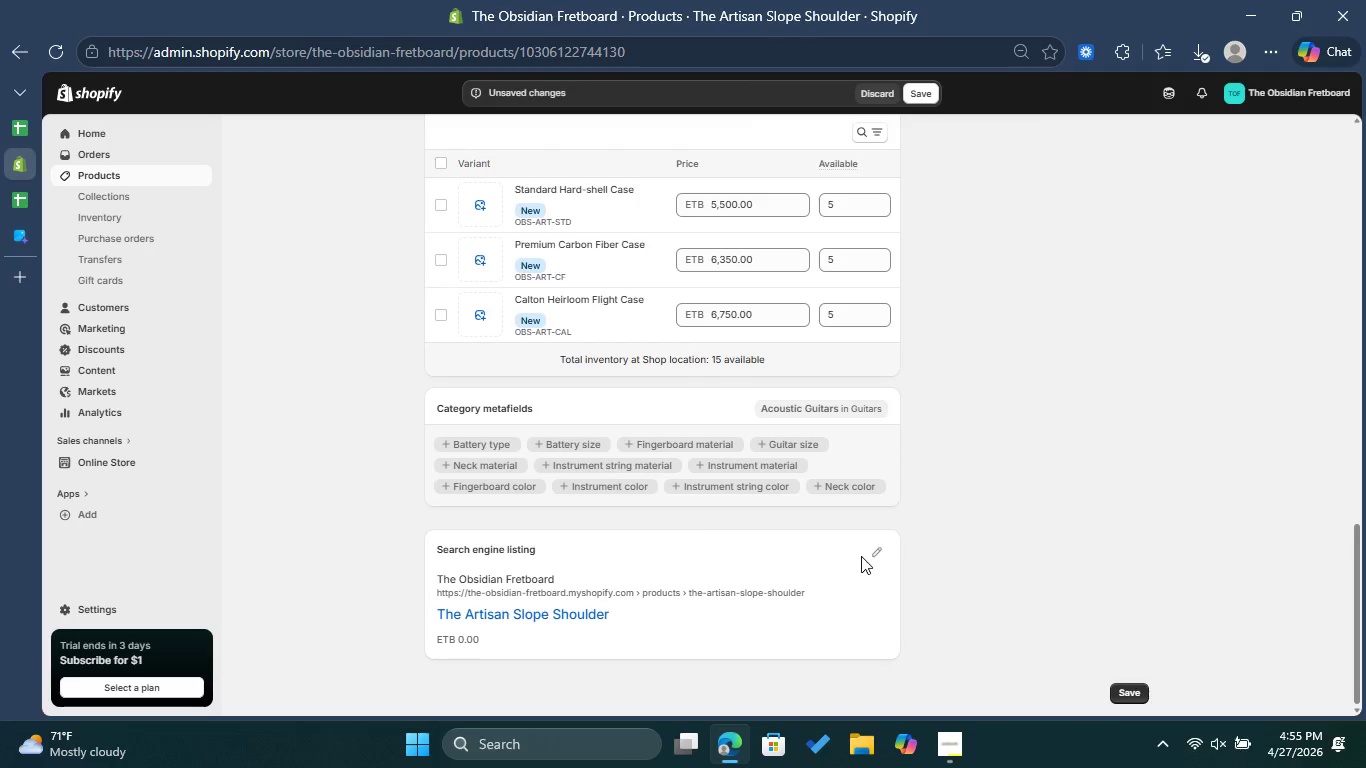 
double_click([870, 556])
 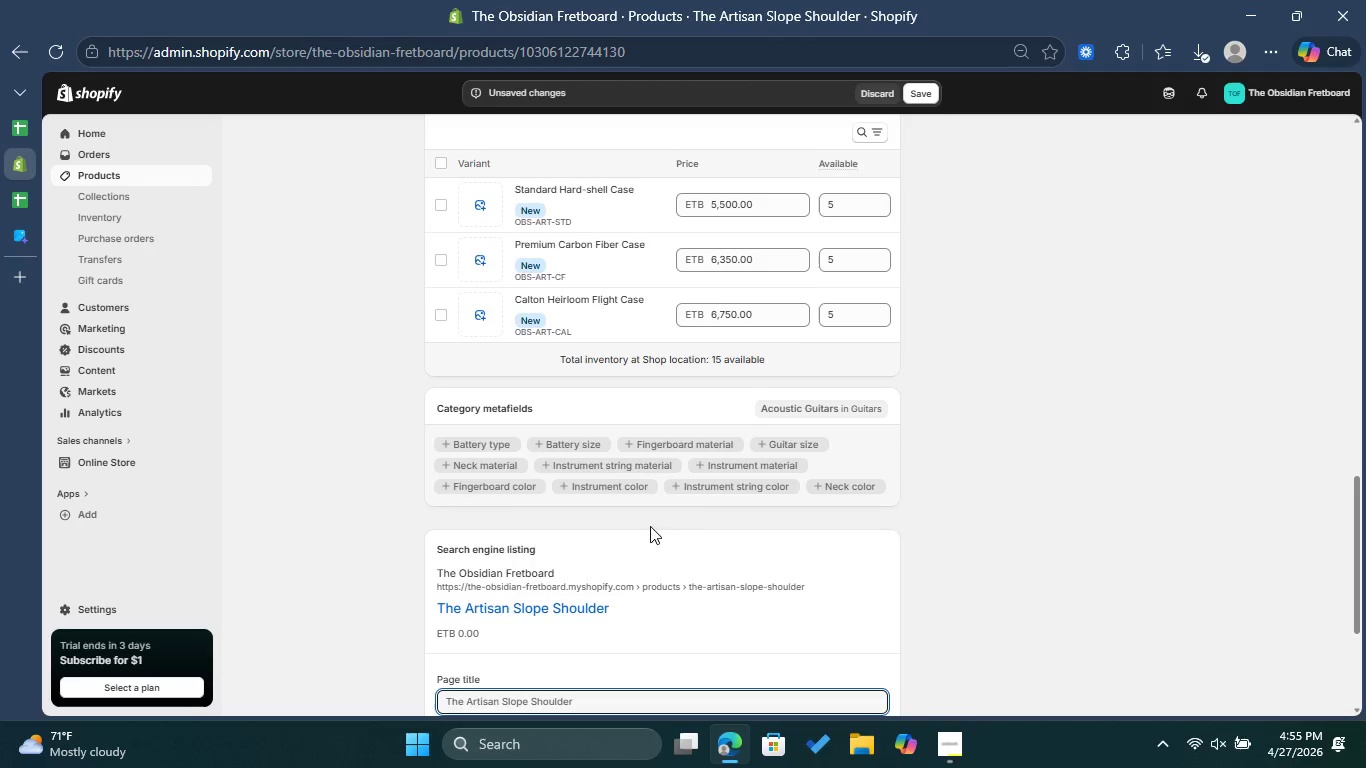 
scroll: coordinate [618, 531], scroll_direction: down, amount: 3.0
 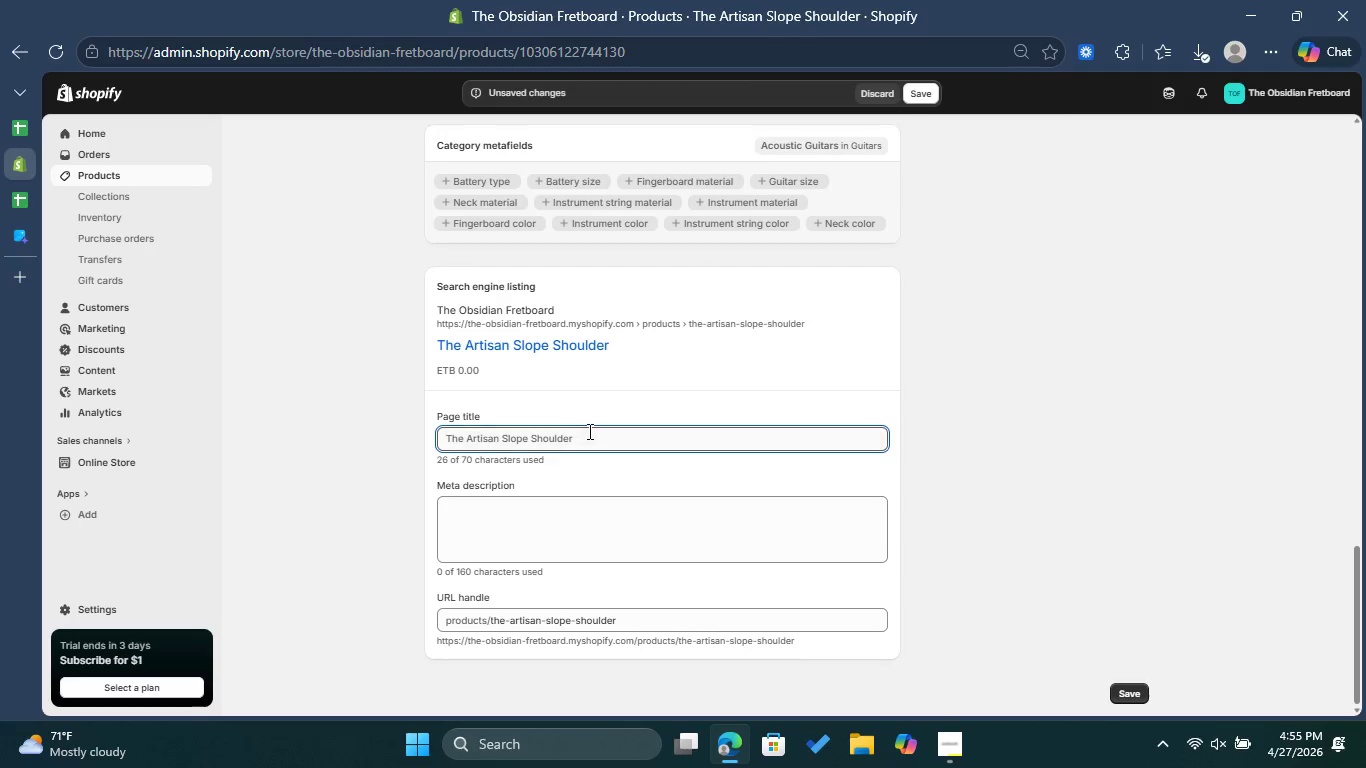 
left_click_drag(start_coordinate=[592, 430], to_coordinate=[432, 431])
 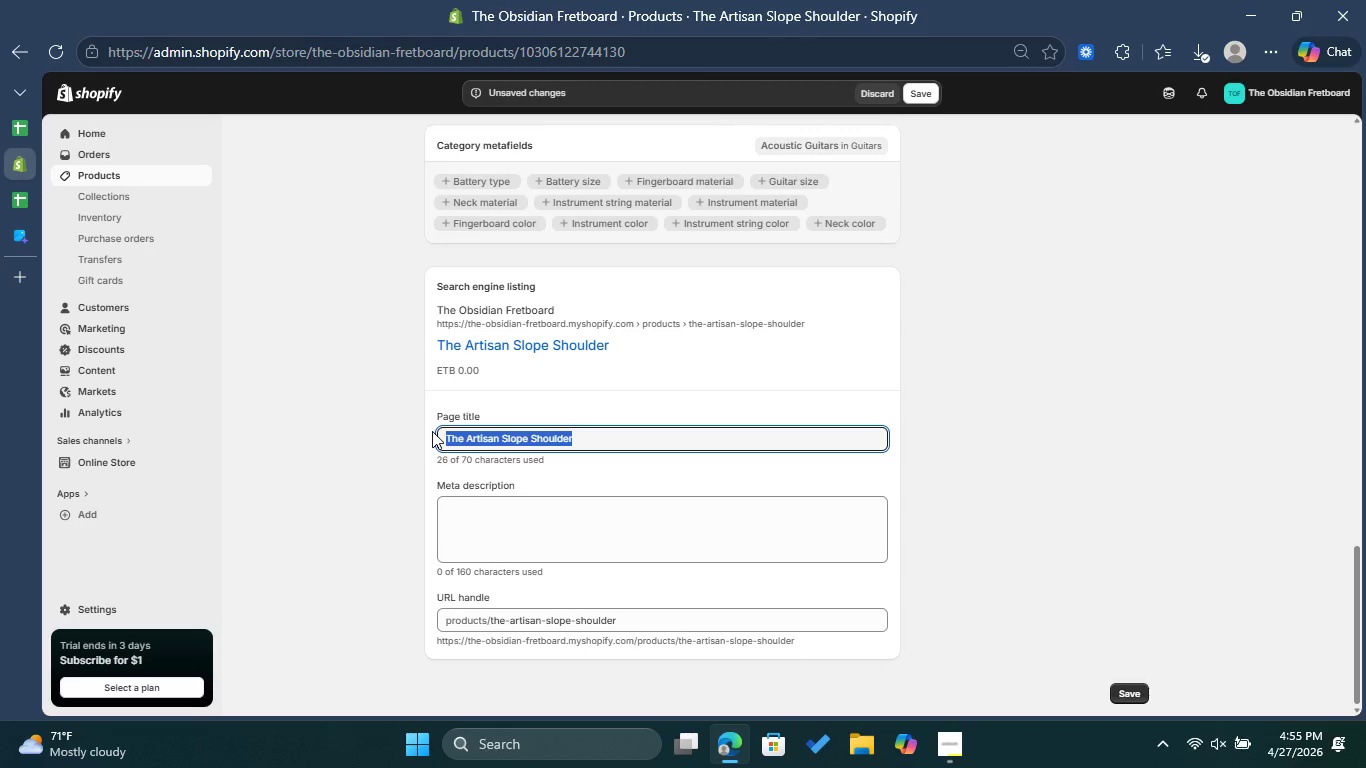 
key(Control+V)
 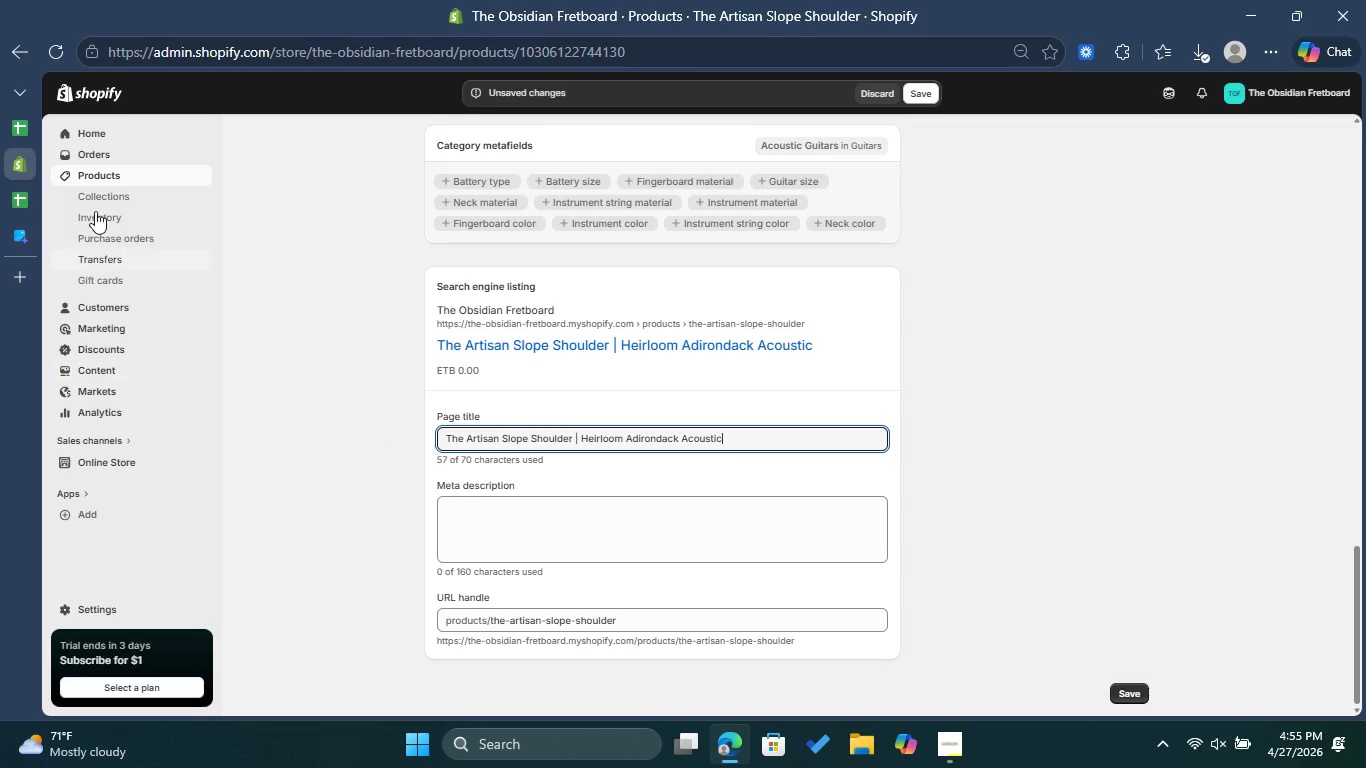 
left_click([22, 130])
 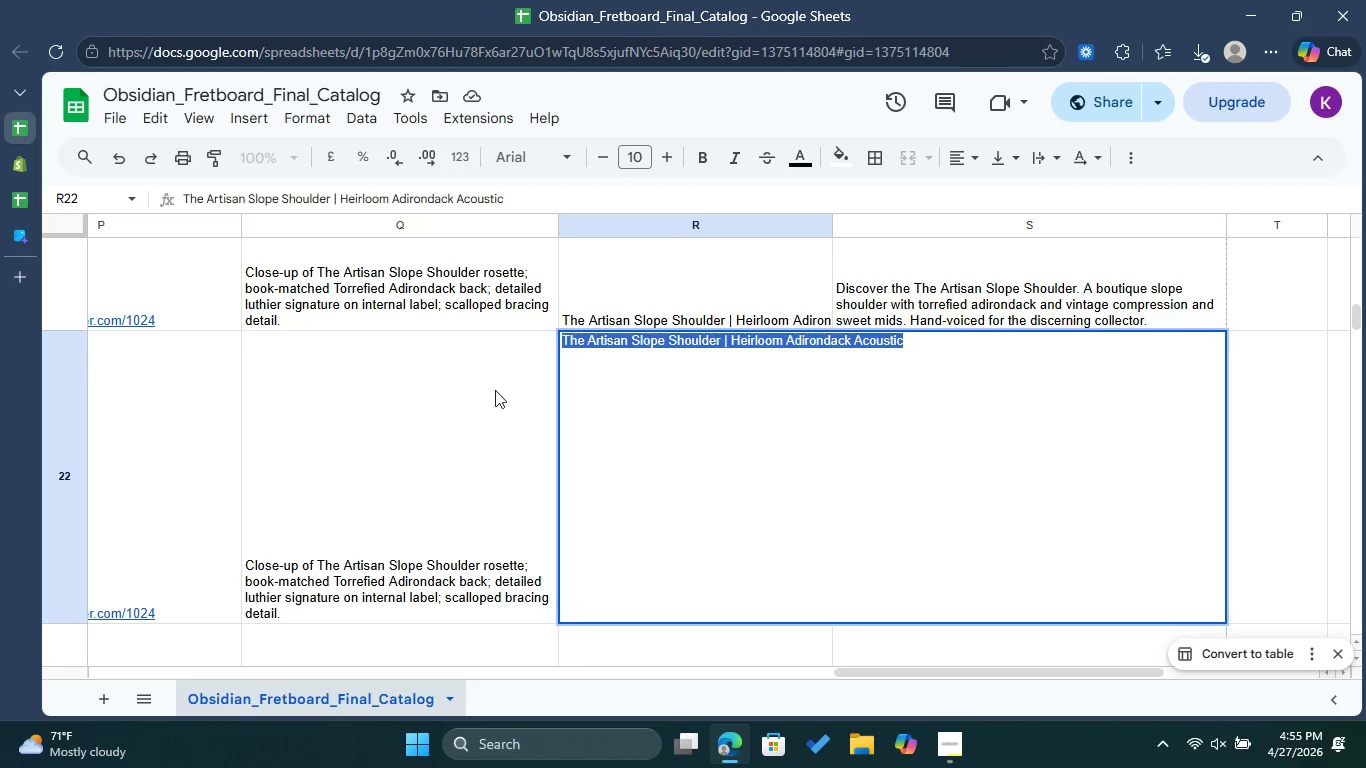 
left_click([487, 397])
 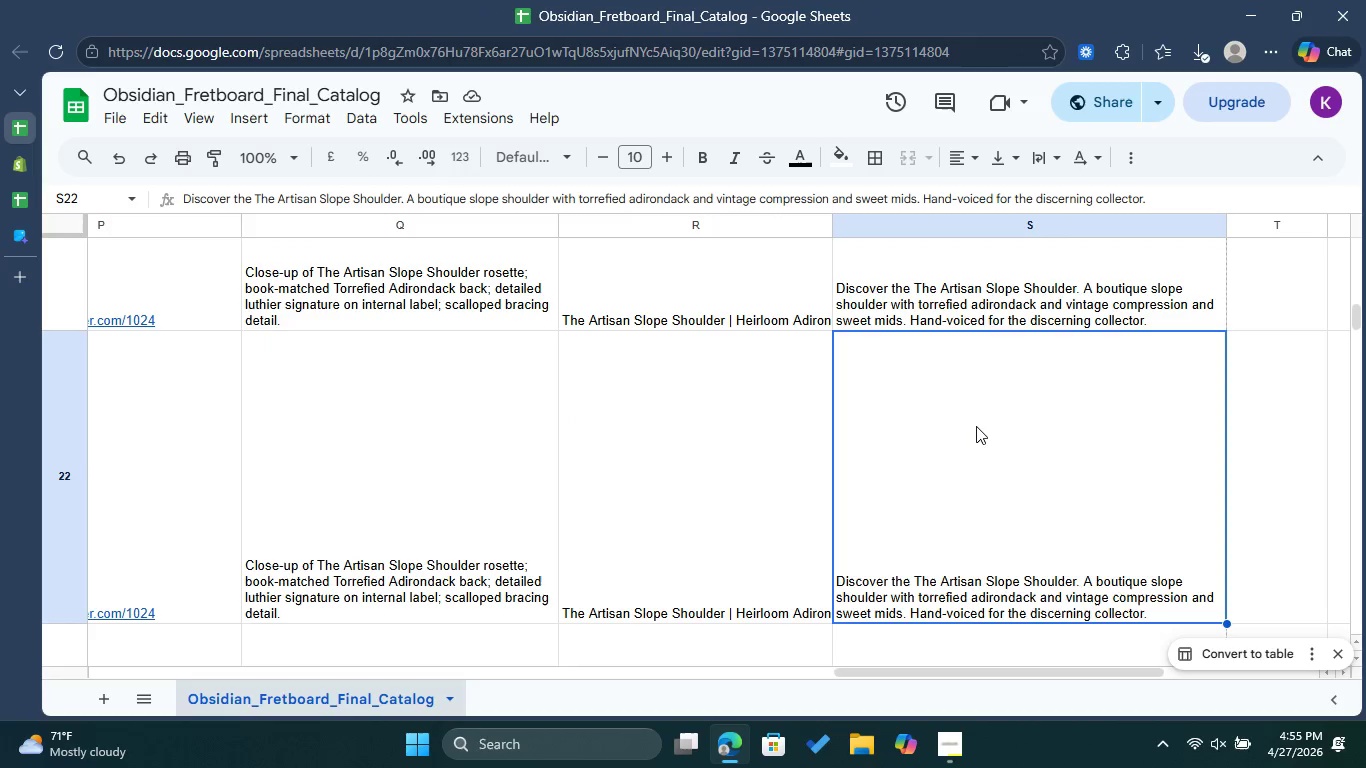 
double_click([976, 426])
 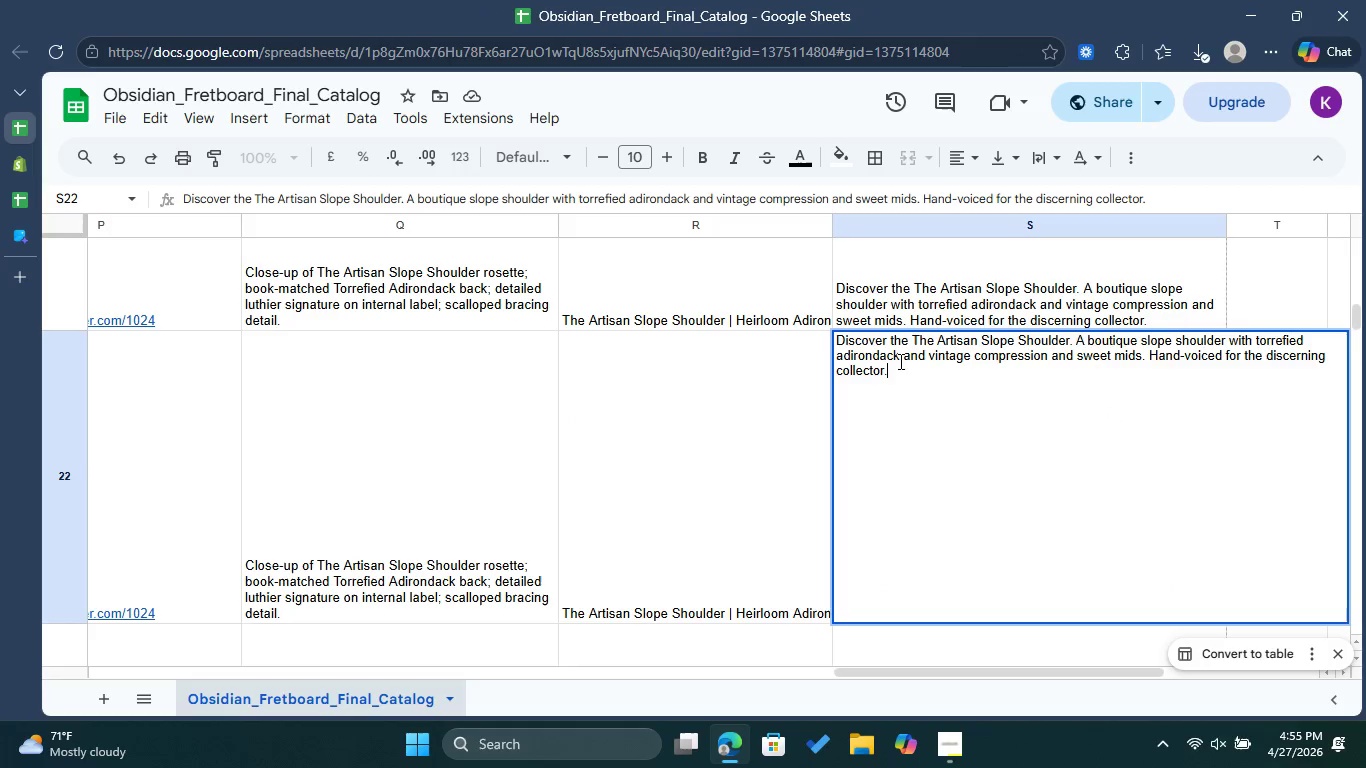 
left_click_drag(start_coordinate=[899, 373], to_coordinate=[826, 340])
 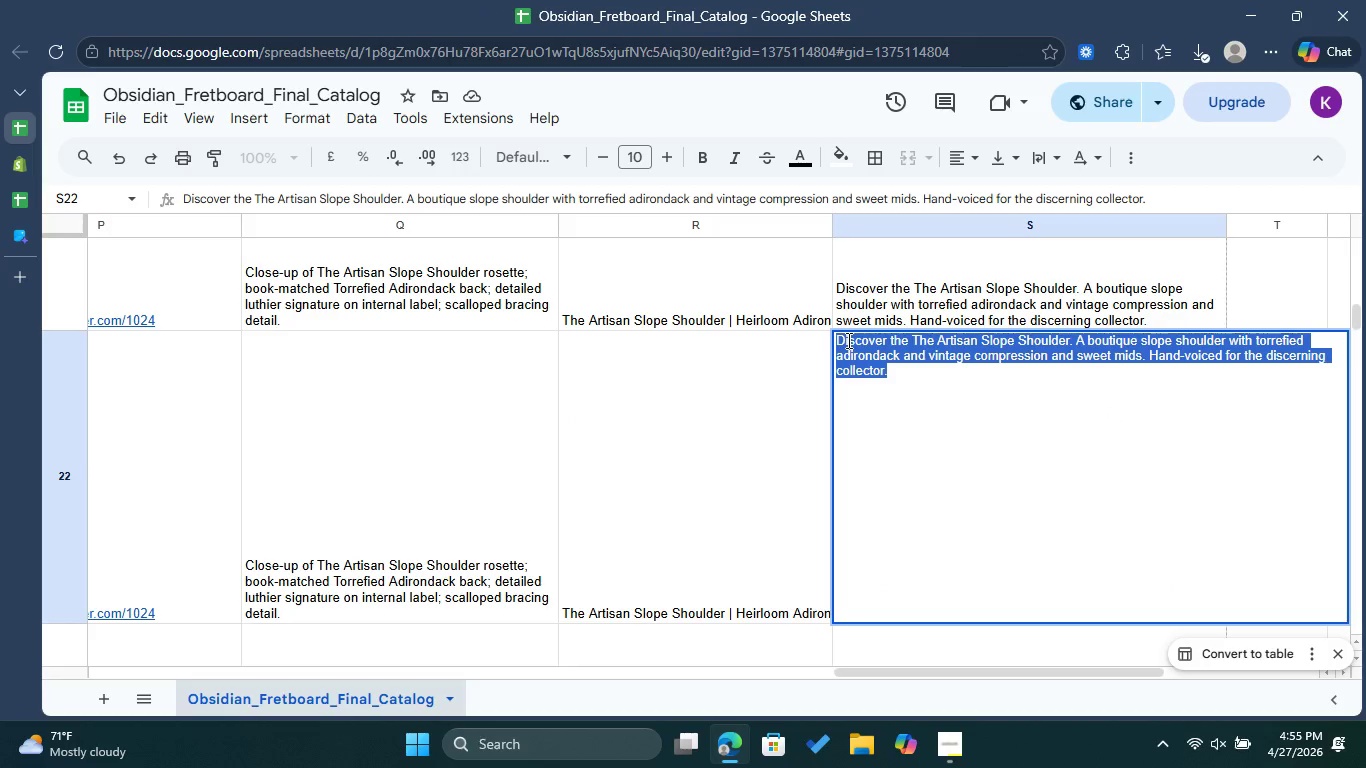 
right_click([847, 340])
 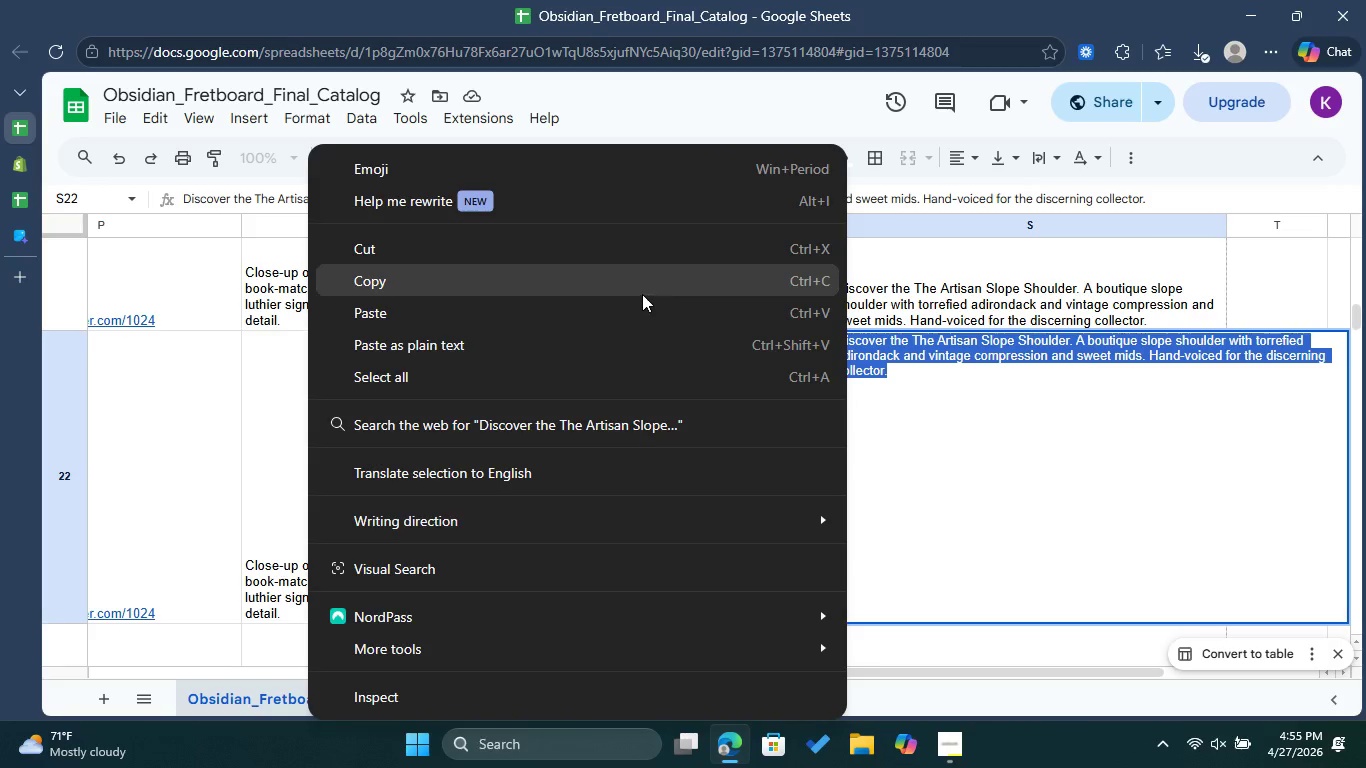 
left_click([638, 292])
 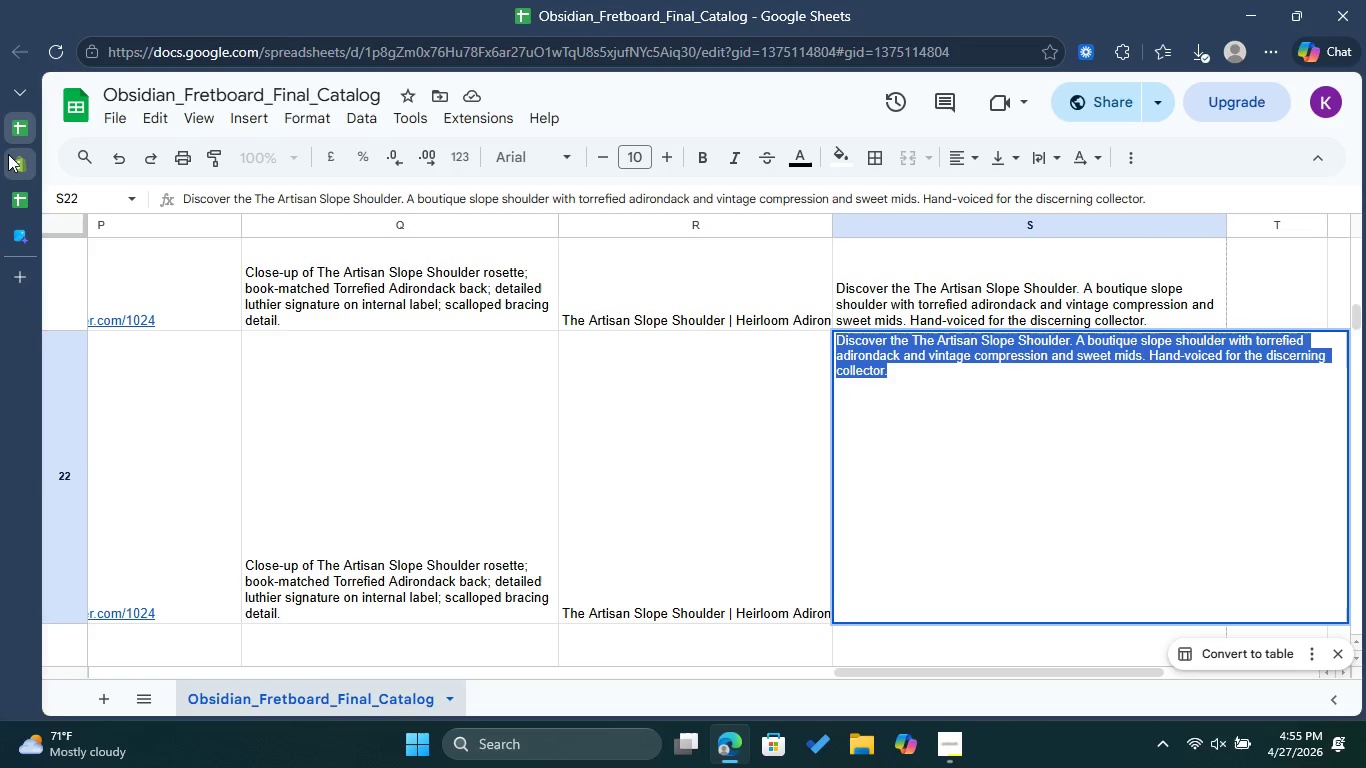 
left_click([9, 155])
 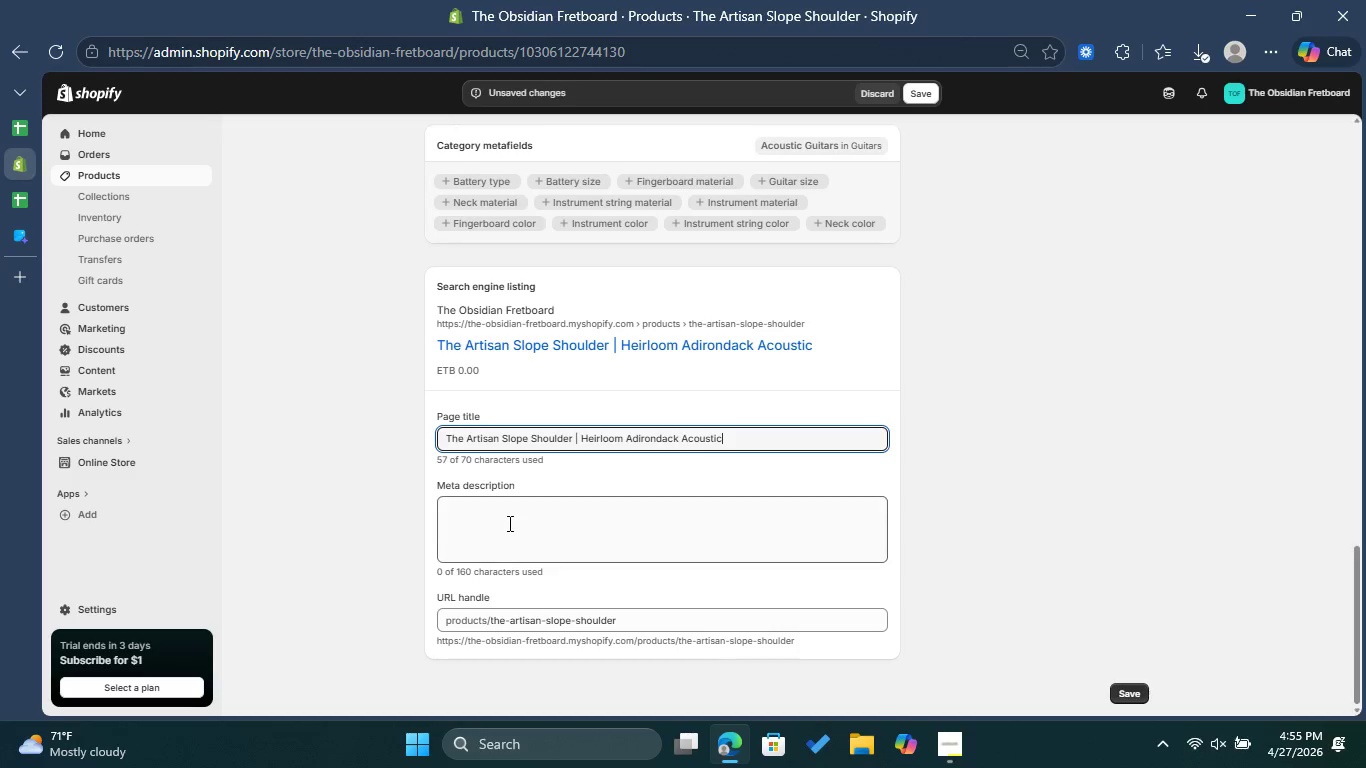 
left_click([508, 523])
 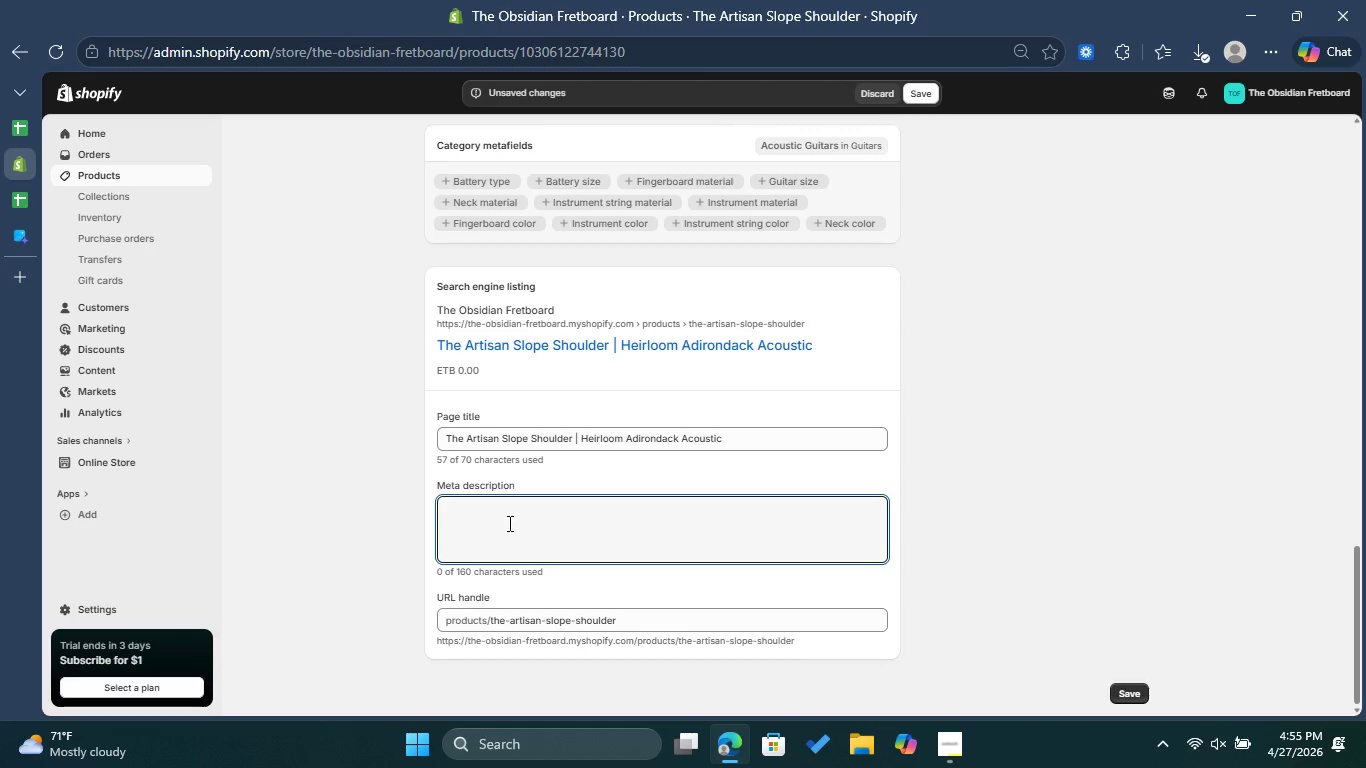 
key(Control+ControlLeft)
 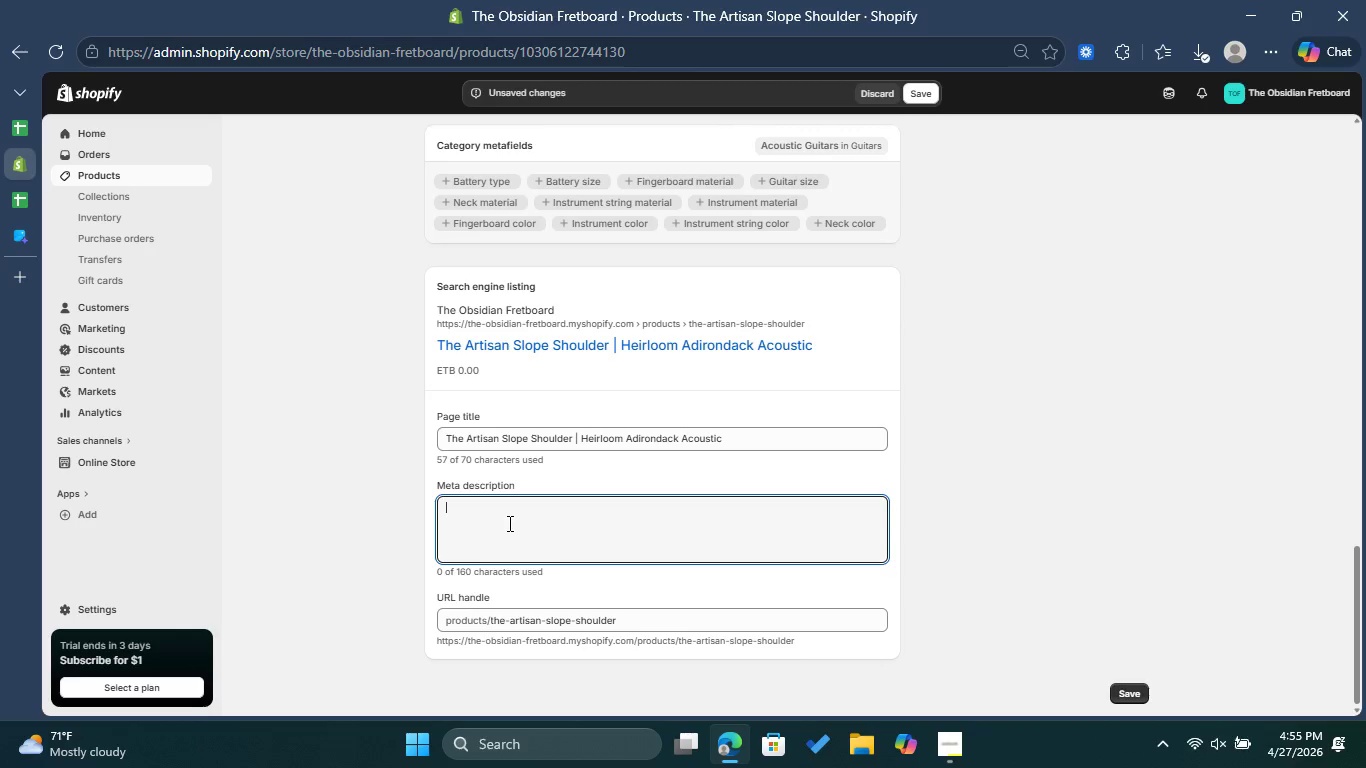 
key(Control+V)
 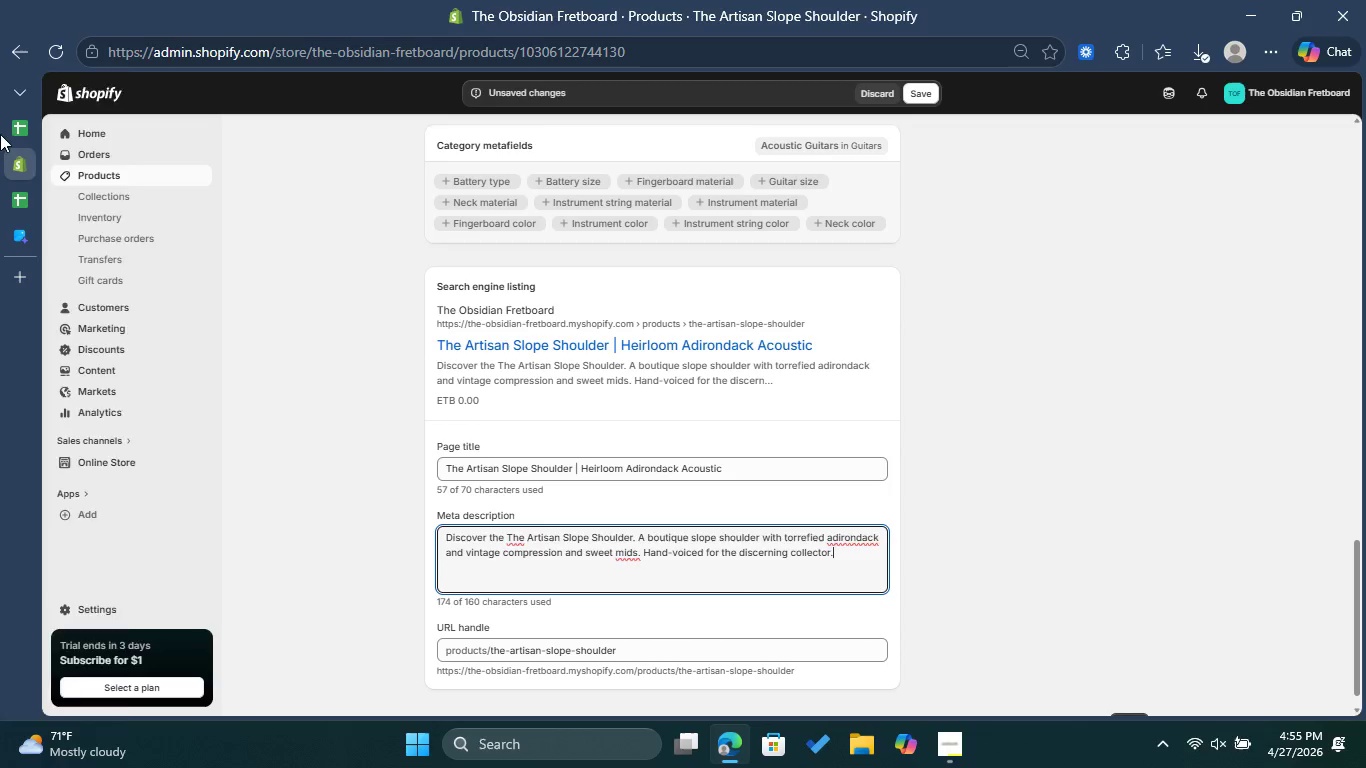 
left_click([4, 132])
 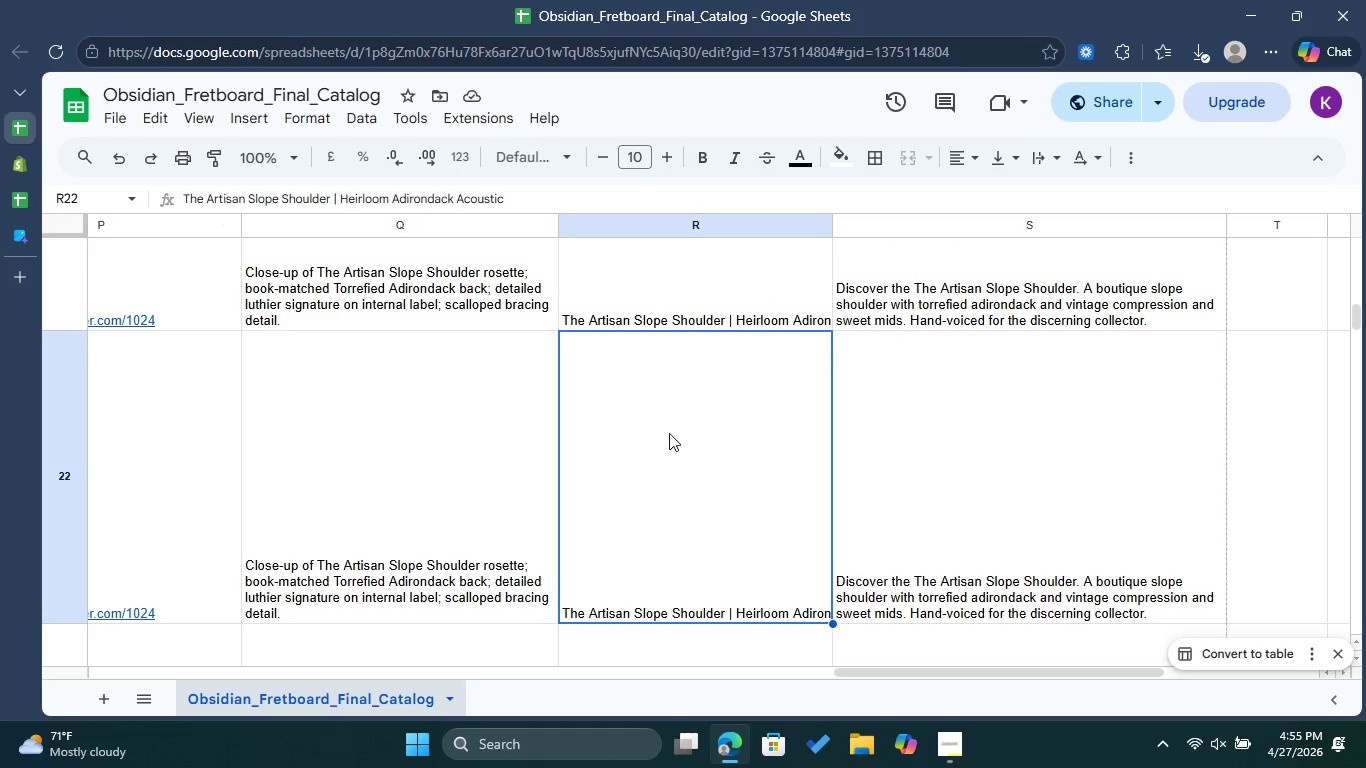 
double_click([924, 446])
 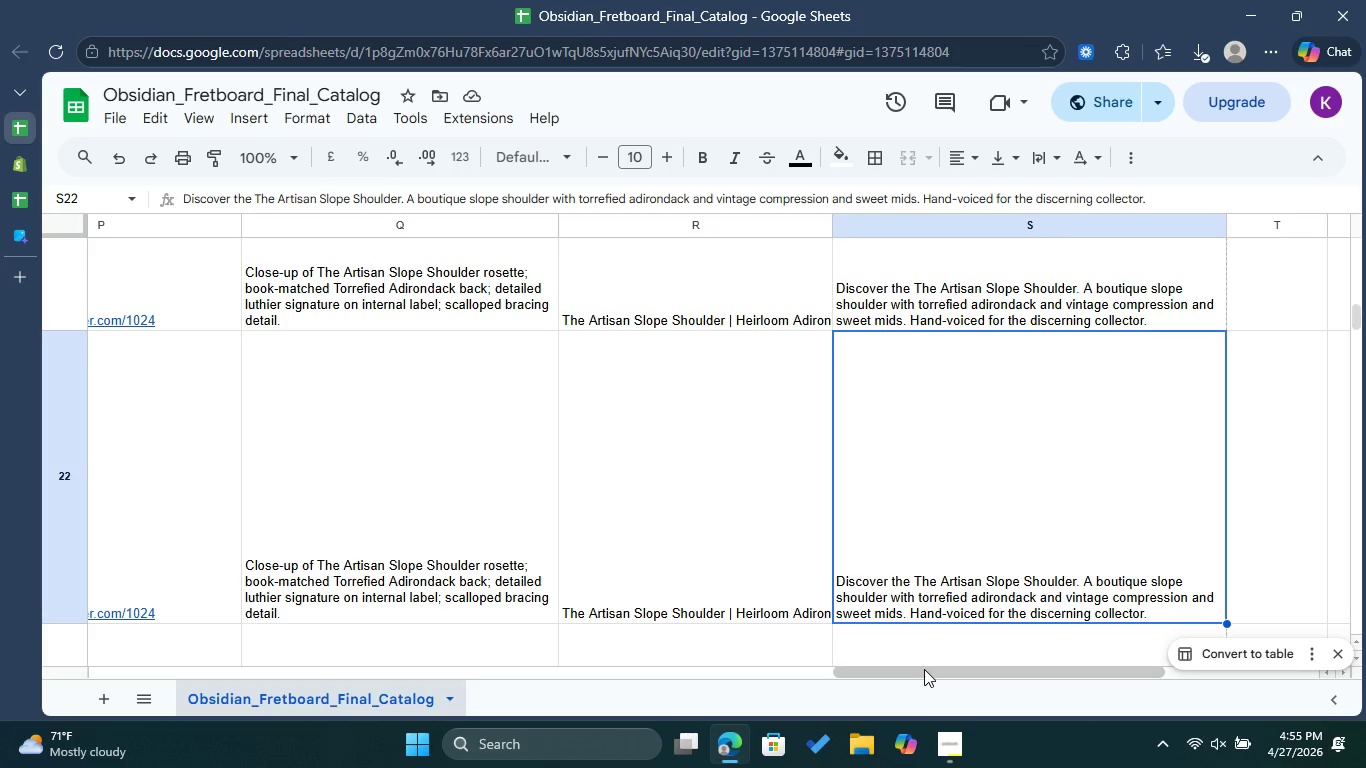 
left_click_drag(start_coordinate=[924, 669], to_coordinate=[108, 666])
 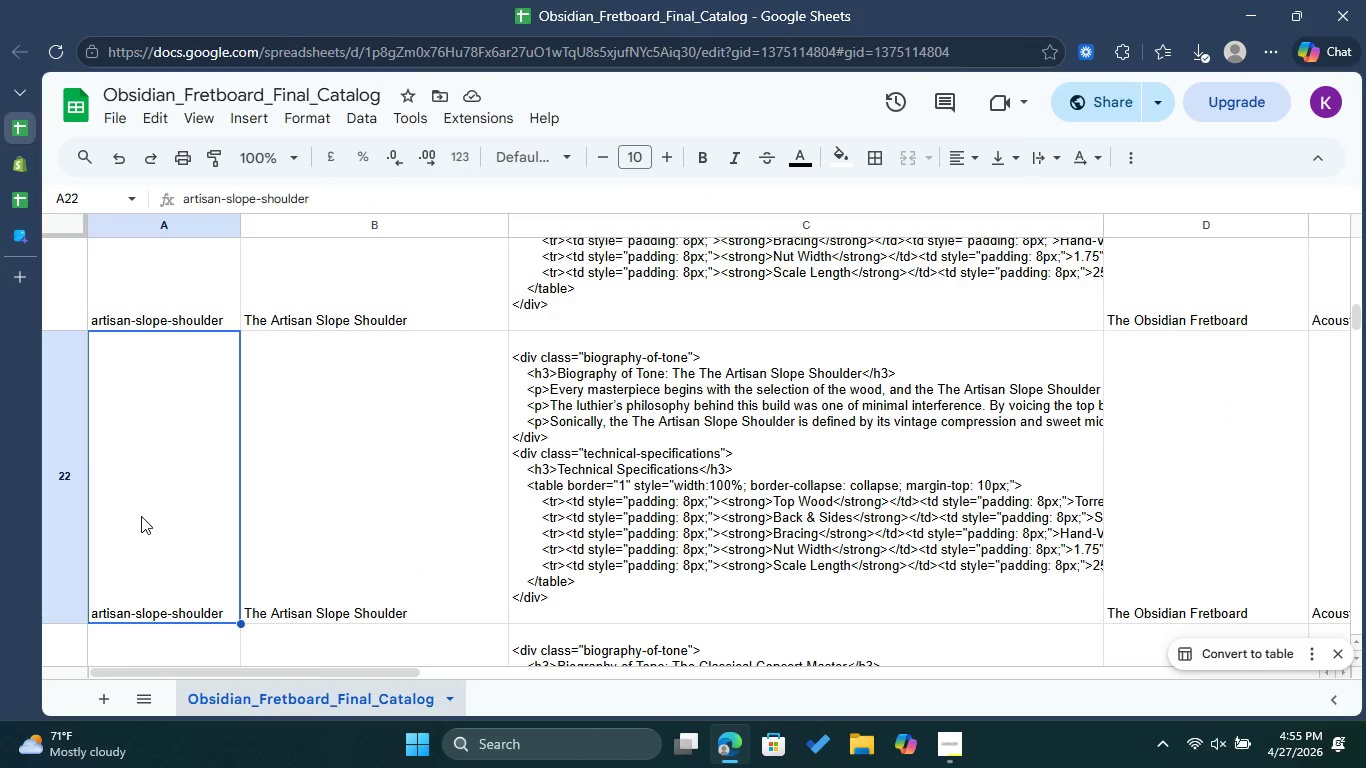 
double_click([141, 516])
 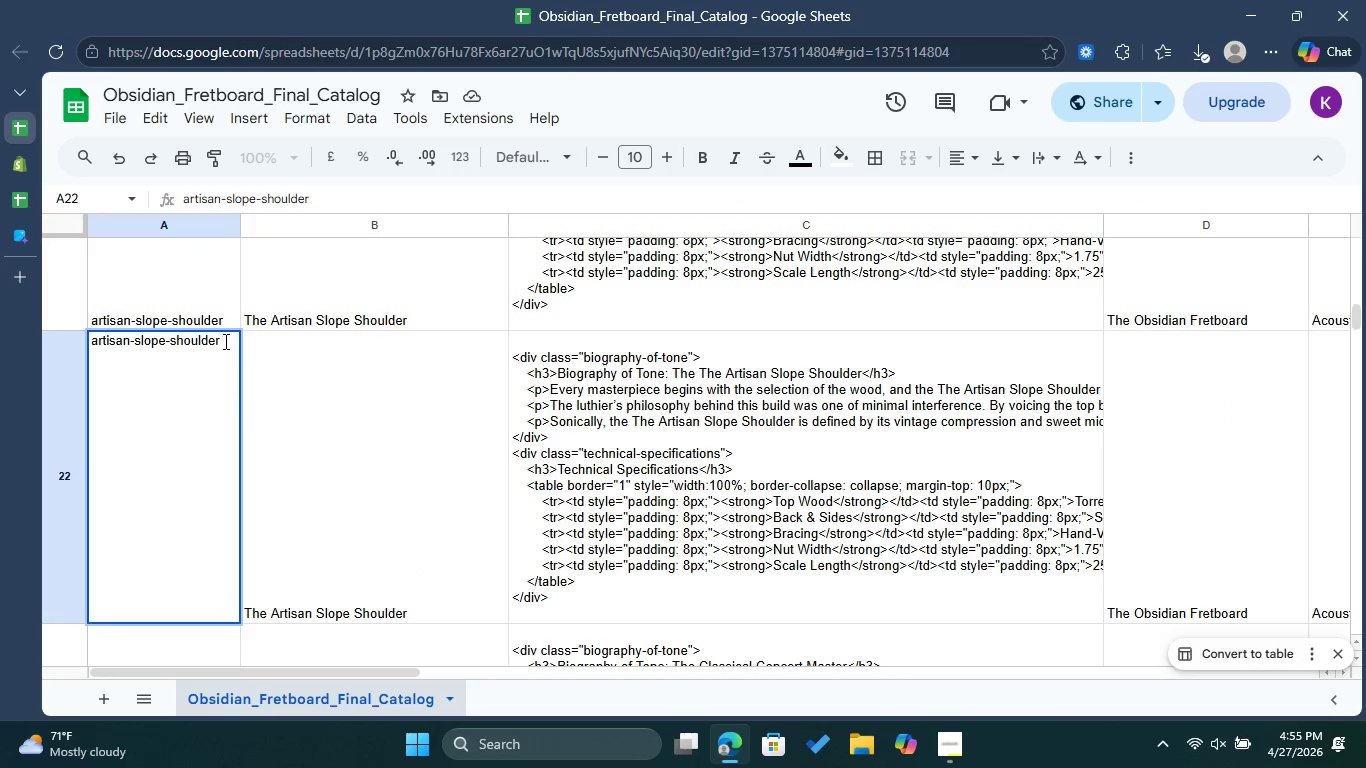 
left_click_drag(start_coordinate=[222, 340], to_coordinate=[94, 337])
 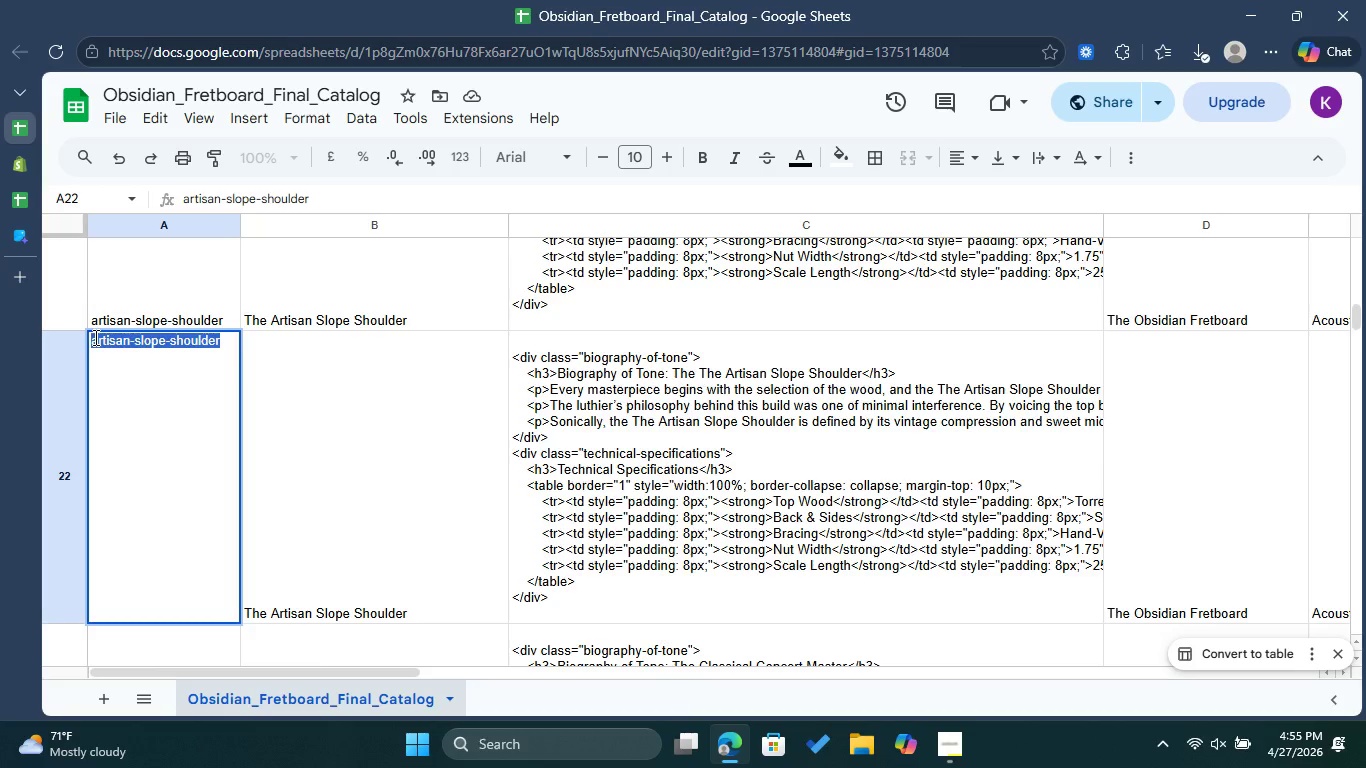 
right_click([94, 337])
 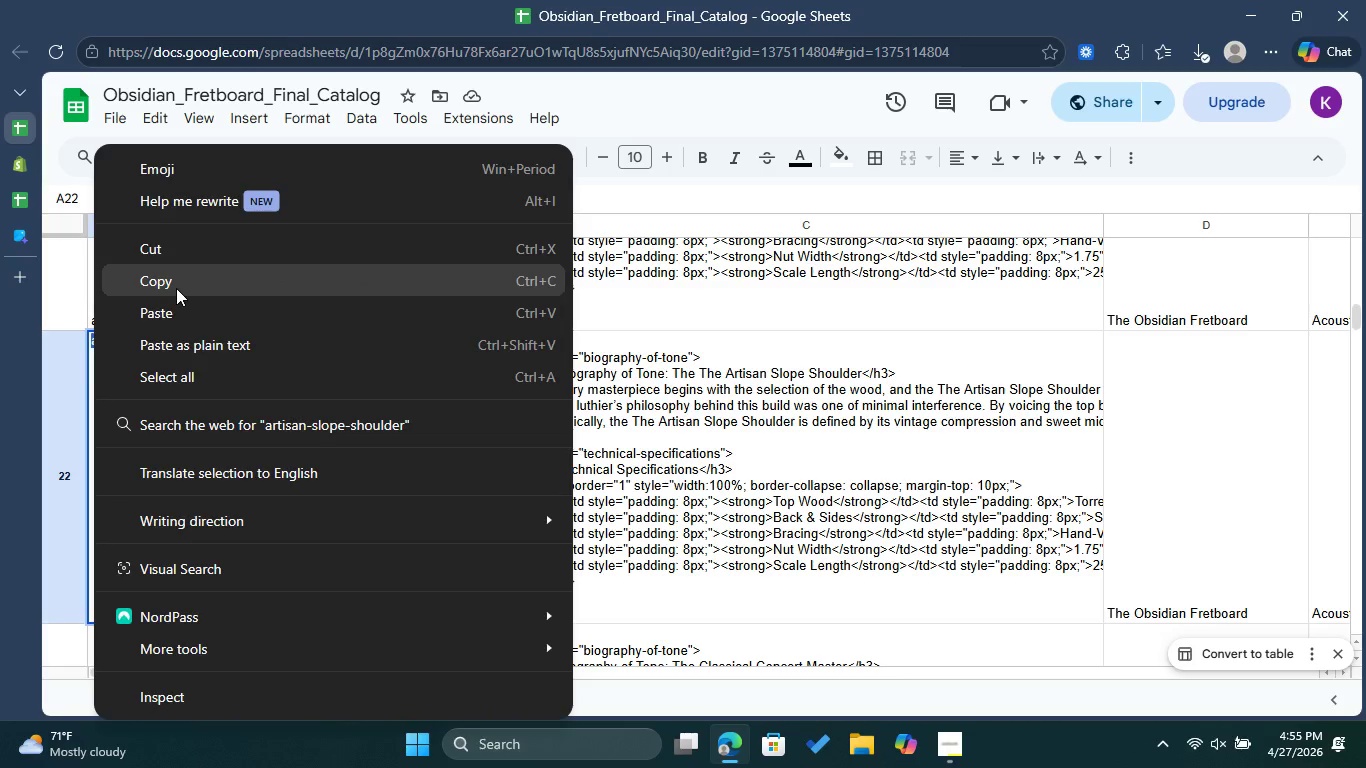 
left_click([176, 288])
 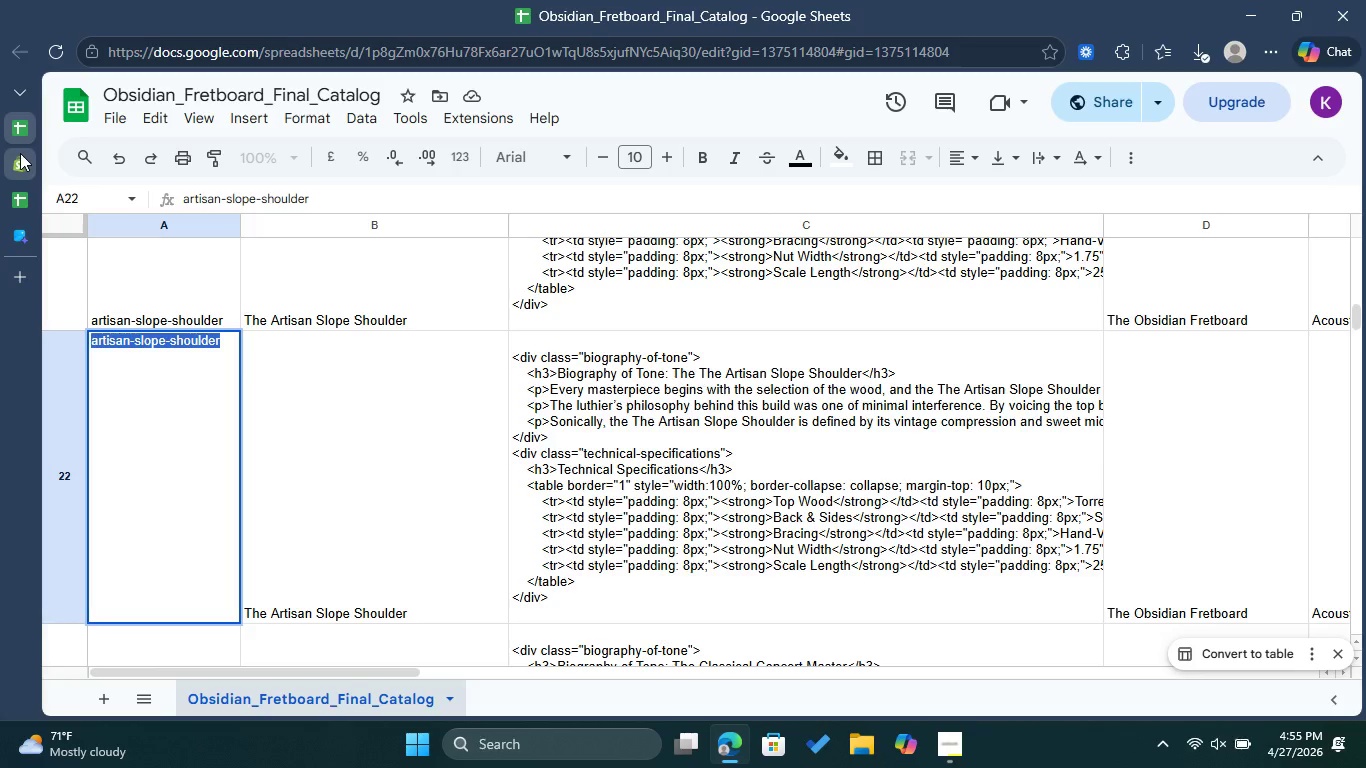 
left_click([20, 153])
 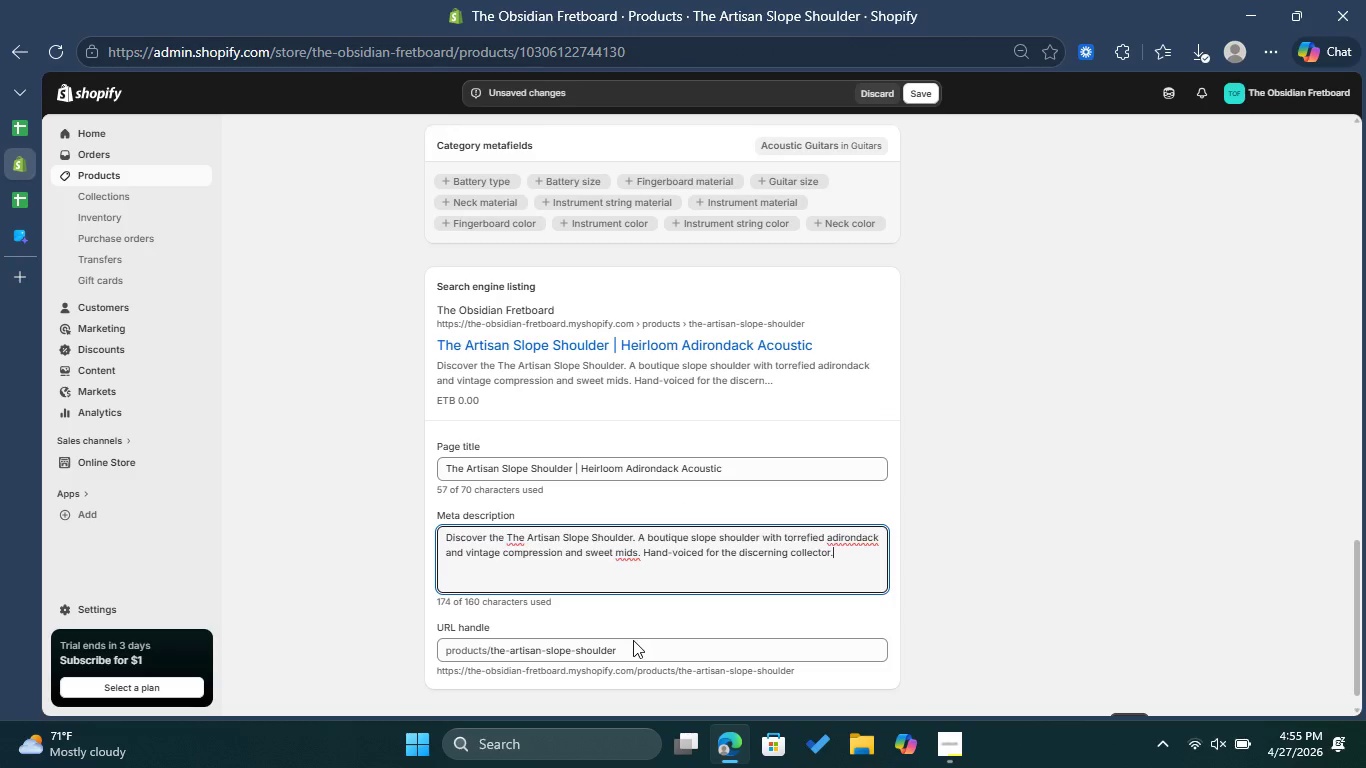 
left_click([630, 641])
 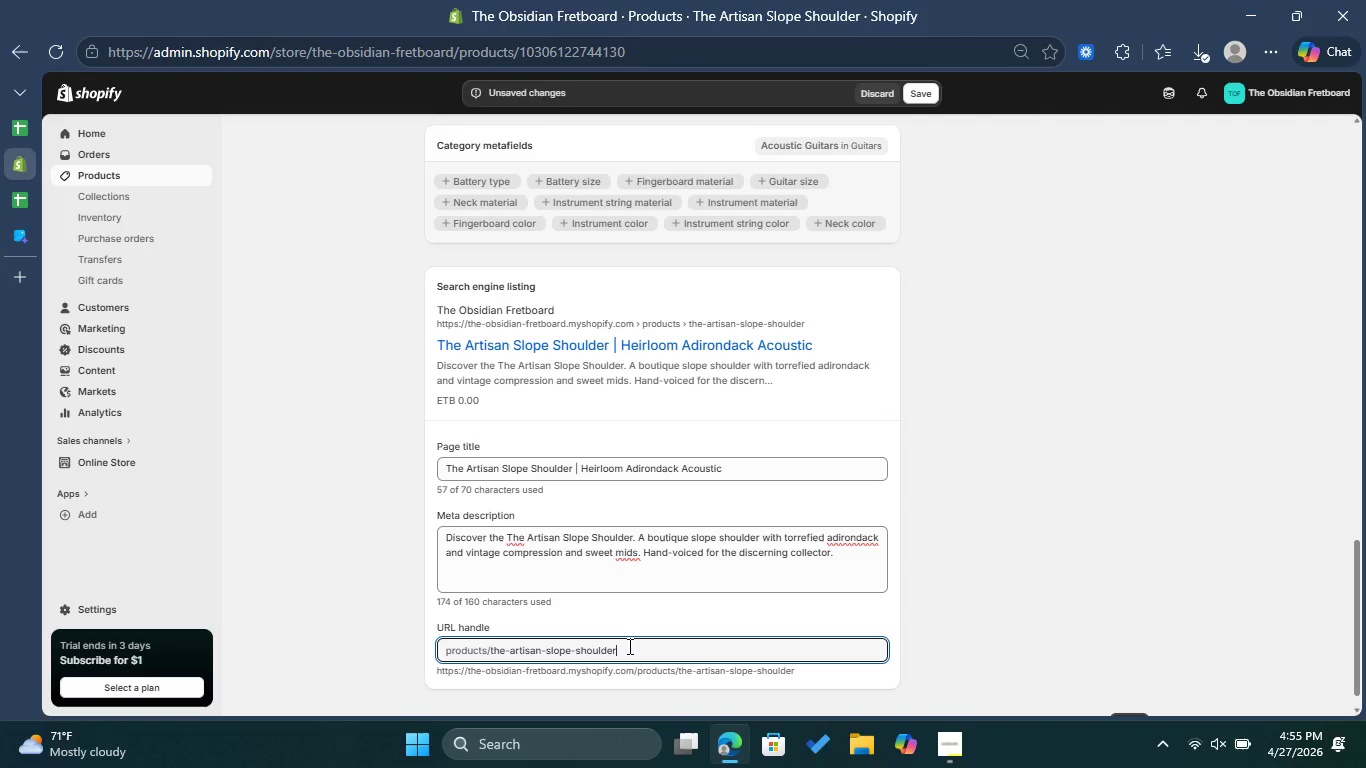 
left_click_drag(start_coordinate=[627, 647], to_coordinate=[491, 641])
 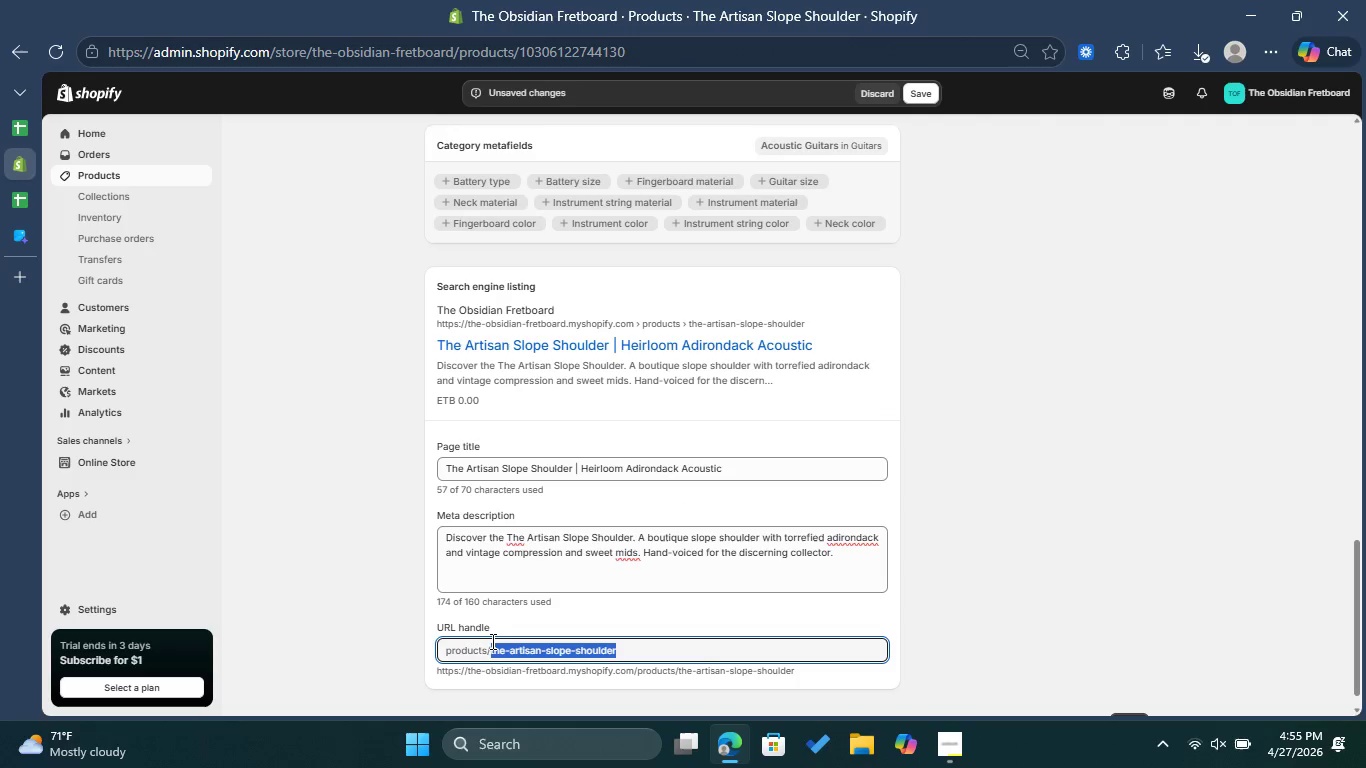 
key(Control+V)
 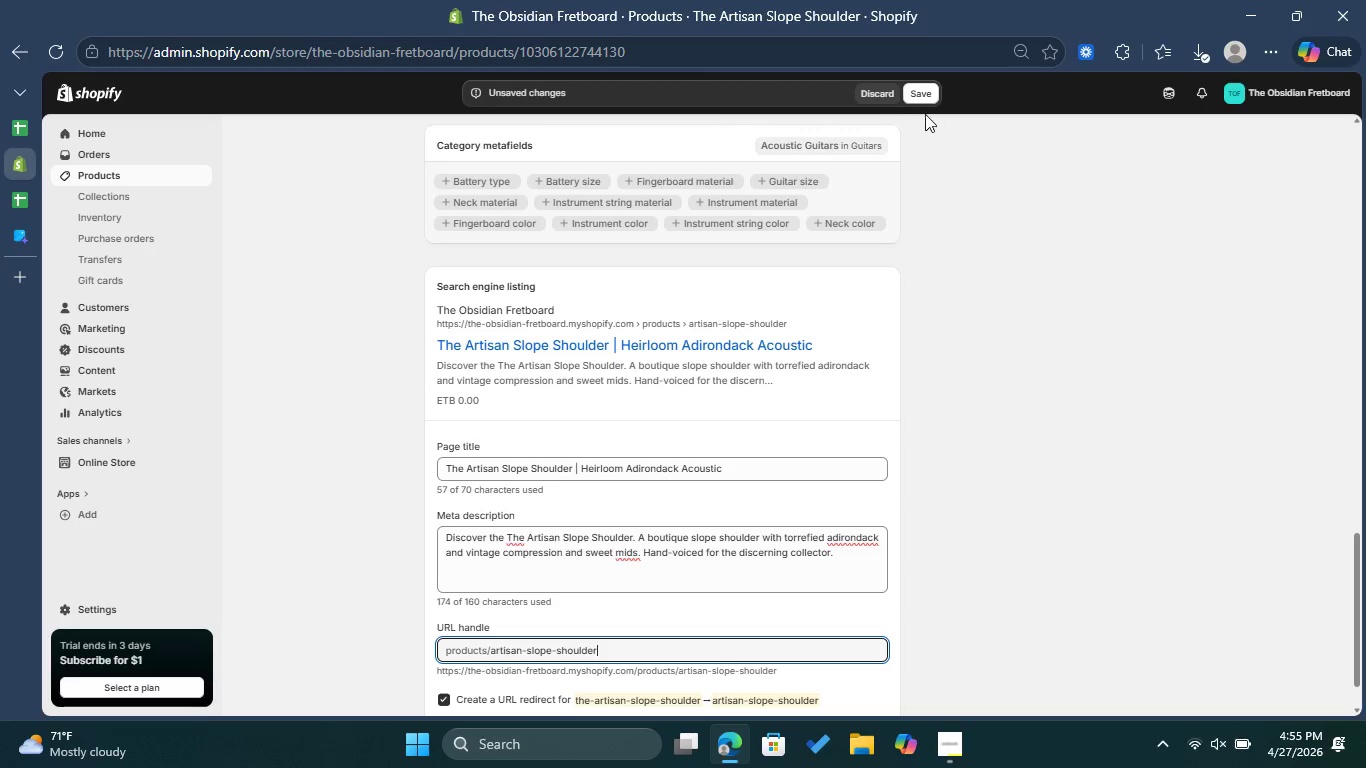 
left_click([922, 99])
 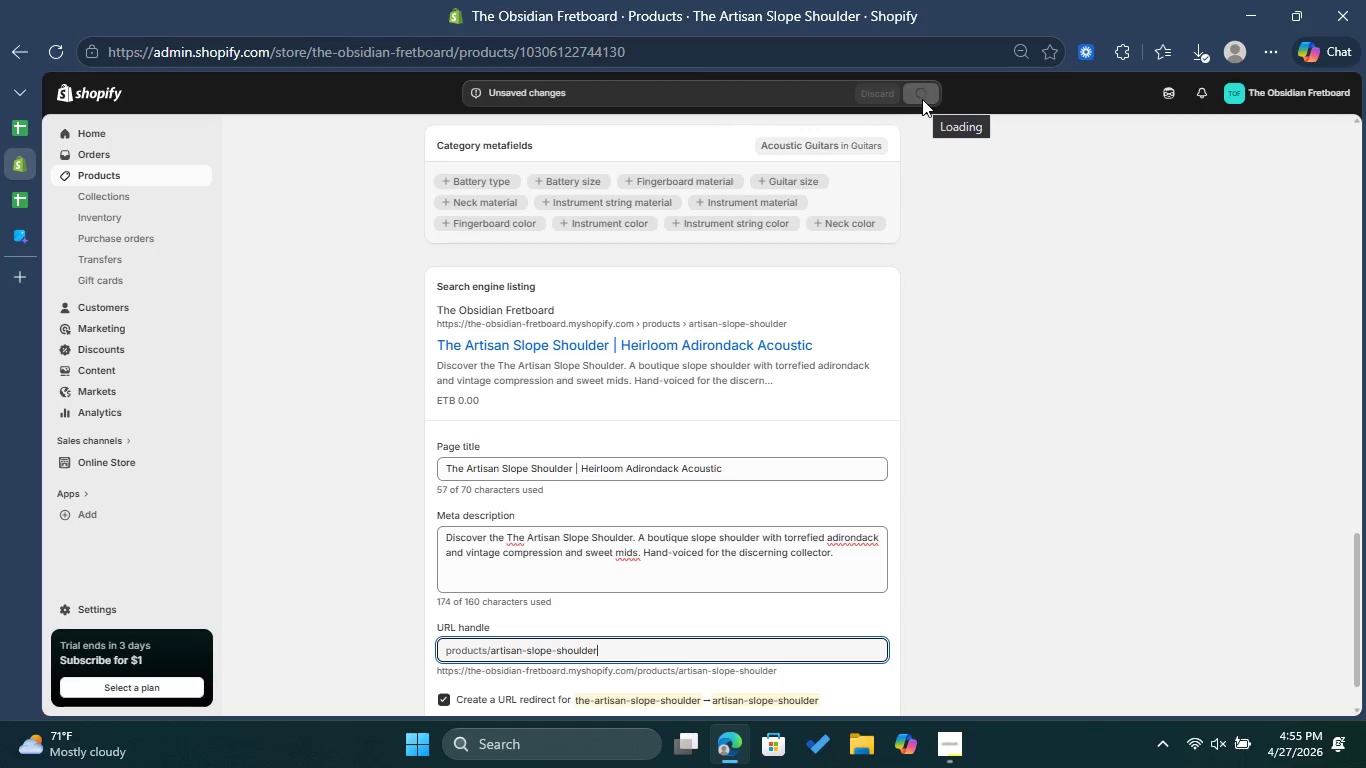 
wait(6.03)
 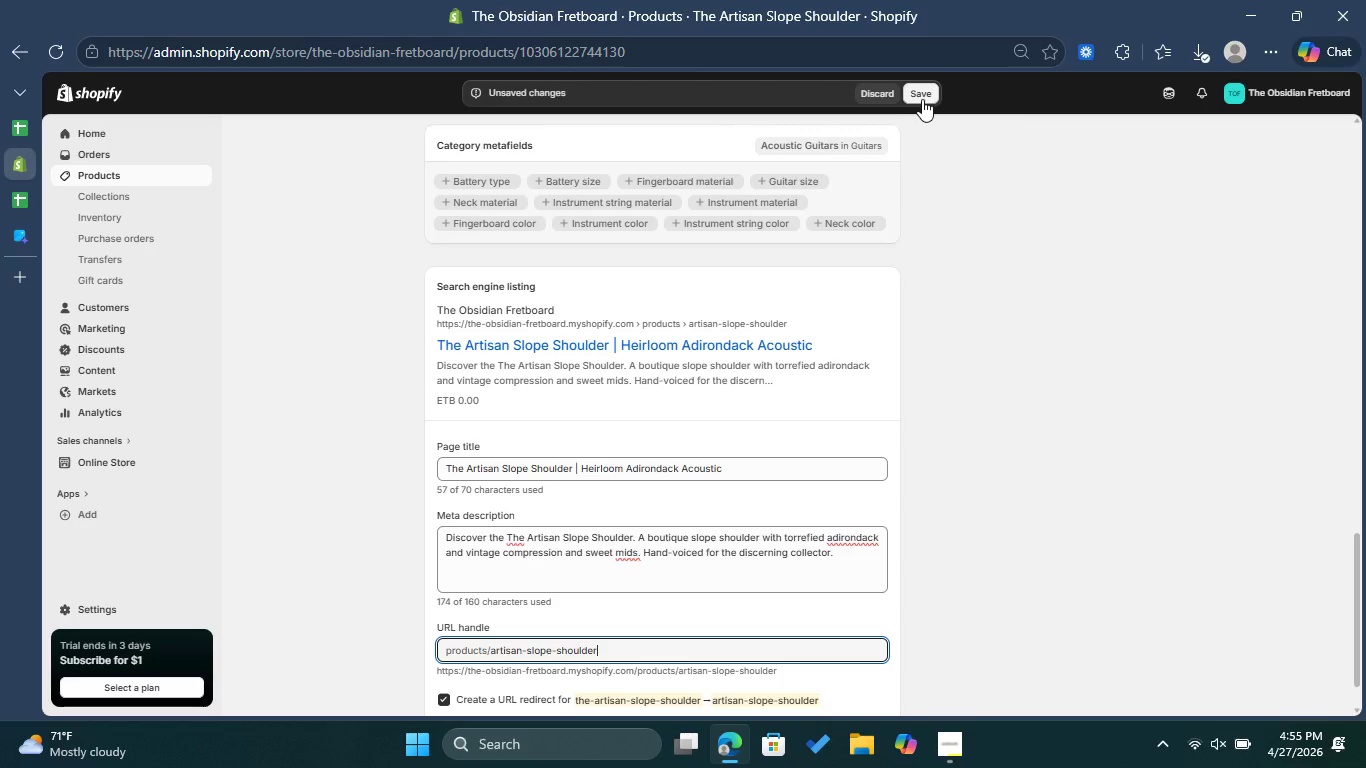 
left_click([21, 136])
 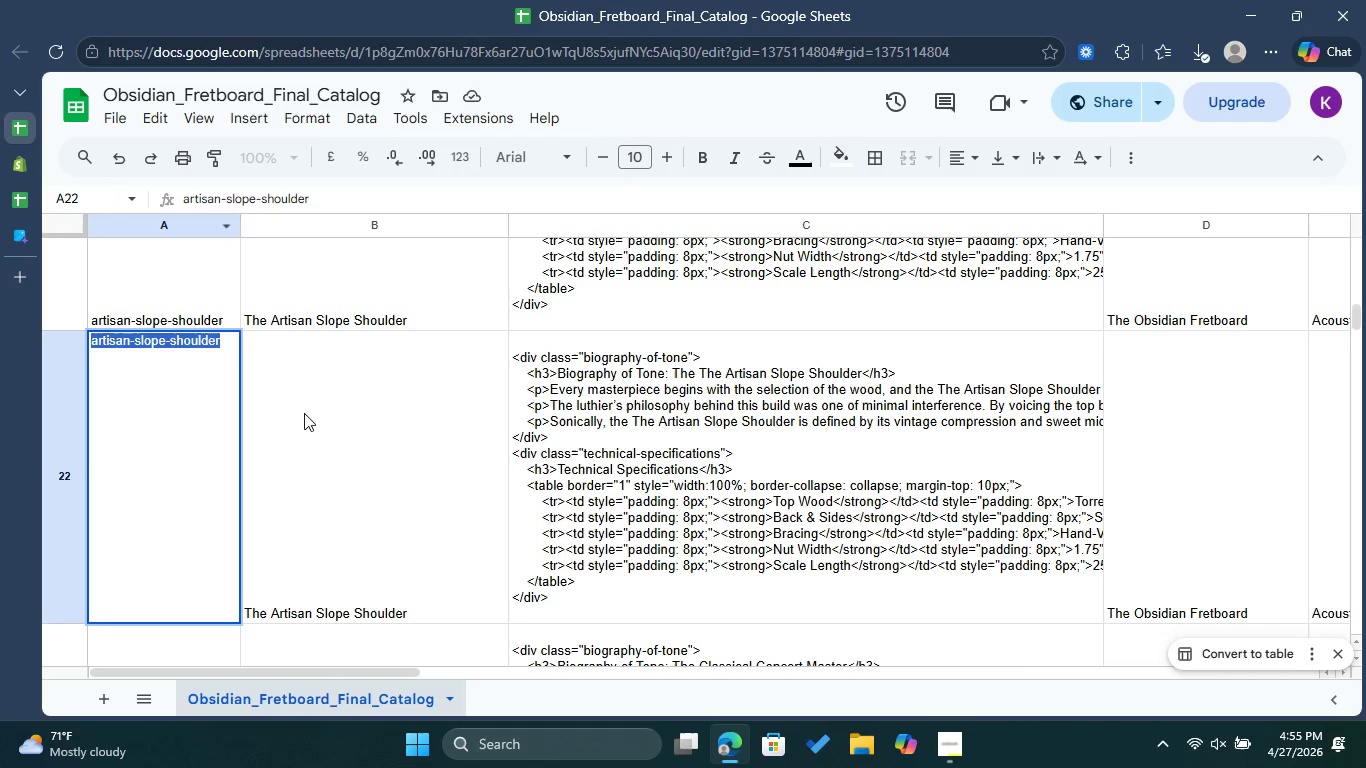 
left_click([310, 417])
 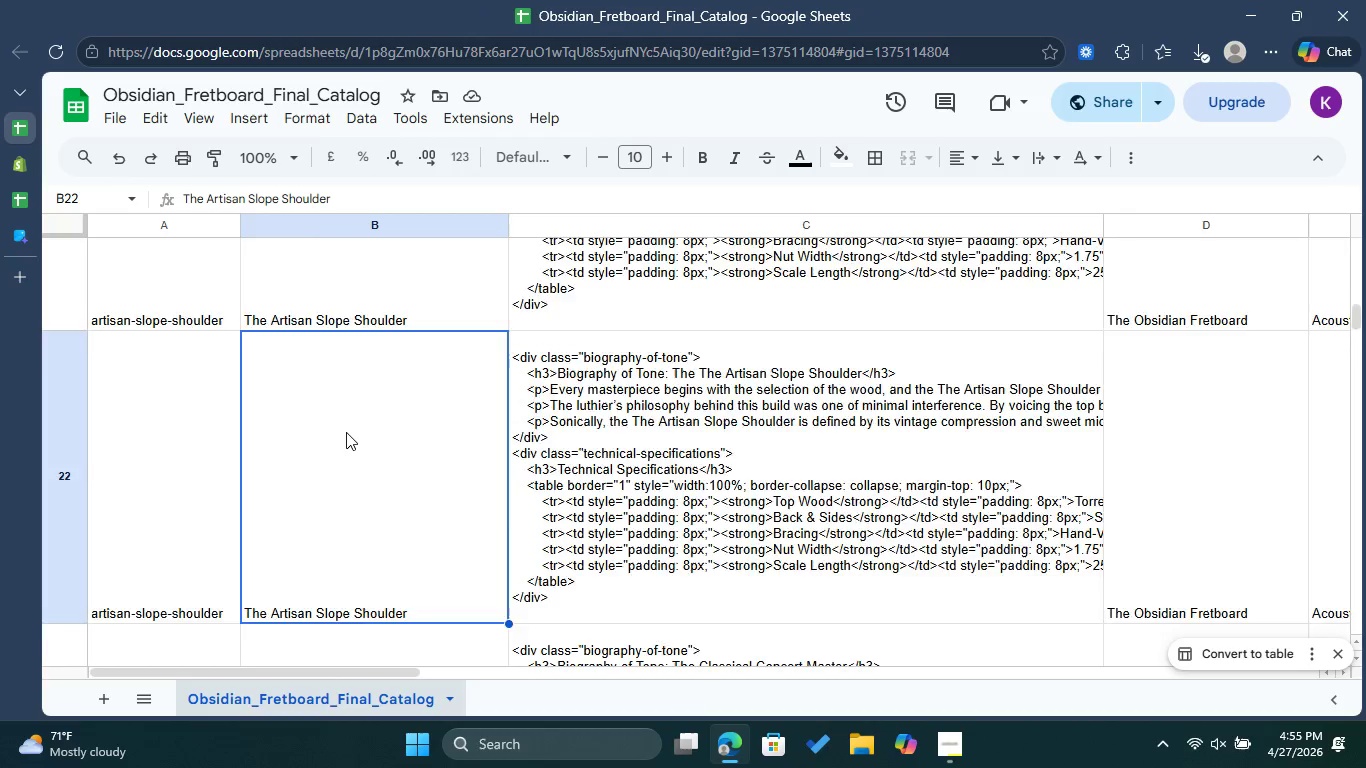 
scroll: coordinate [347, 432], scroll_direction: down, amount: 3.0
 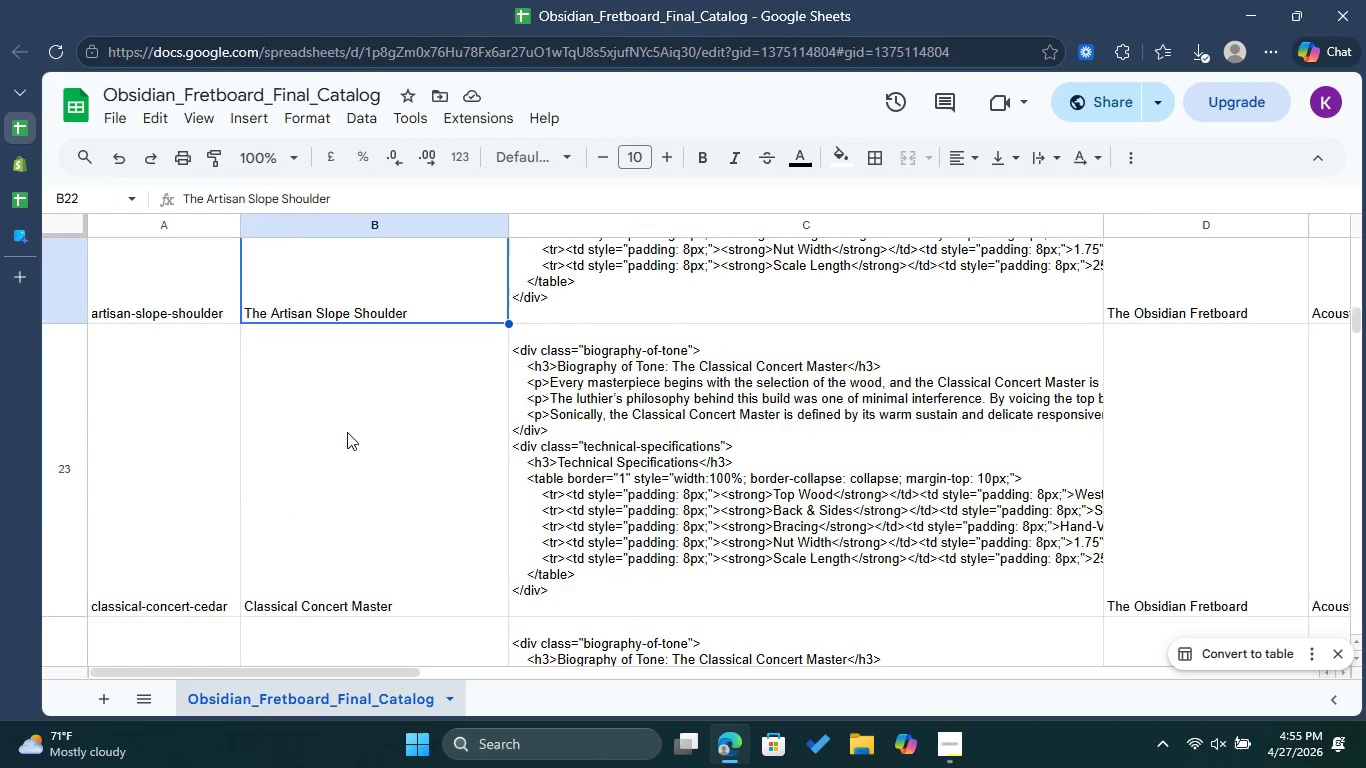 
scroll: coordinate [347, 432], scroll_direction: up, amount: 6.0
 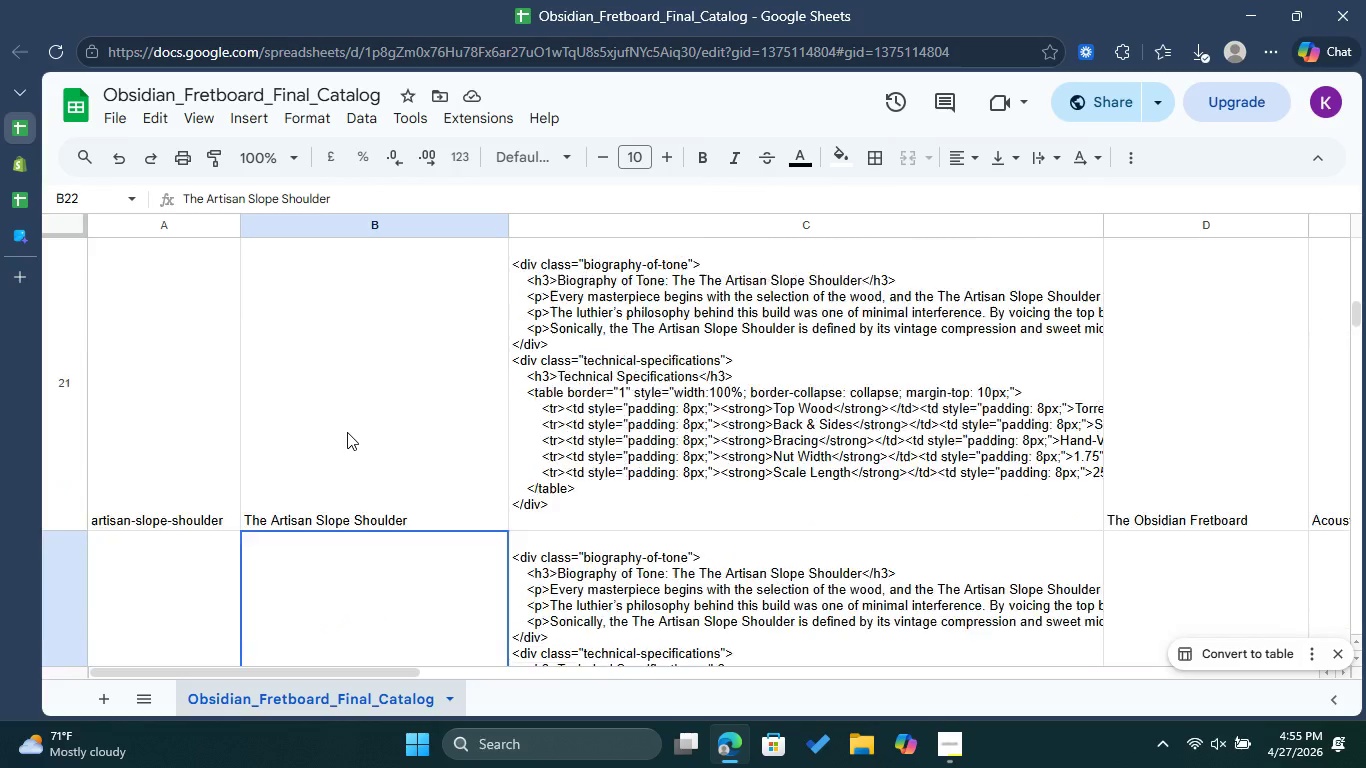 
left_click([347, 432])
 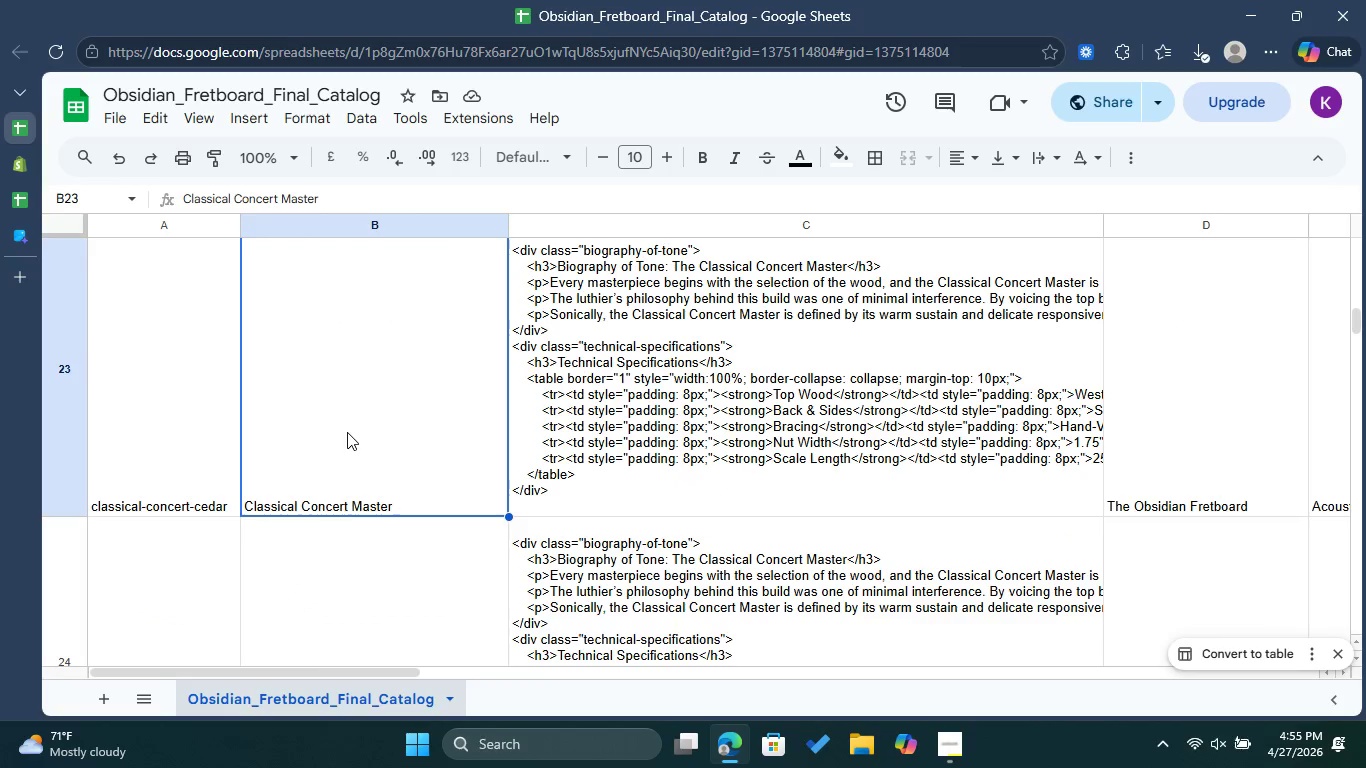 
scroll: coordinate [347, 432], scroll_direction: down, amount: 7.0
 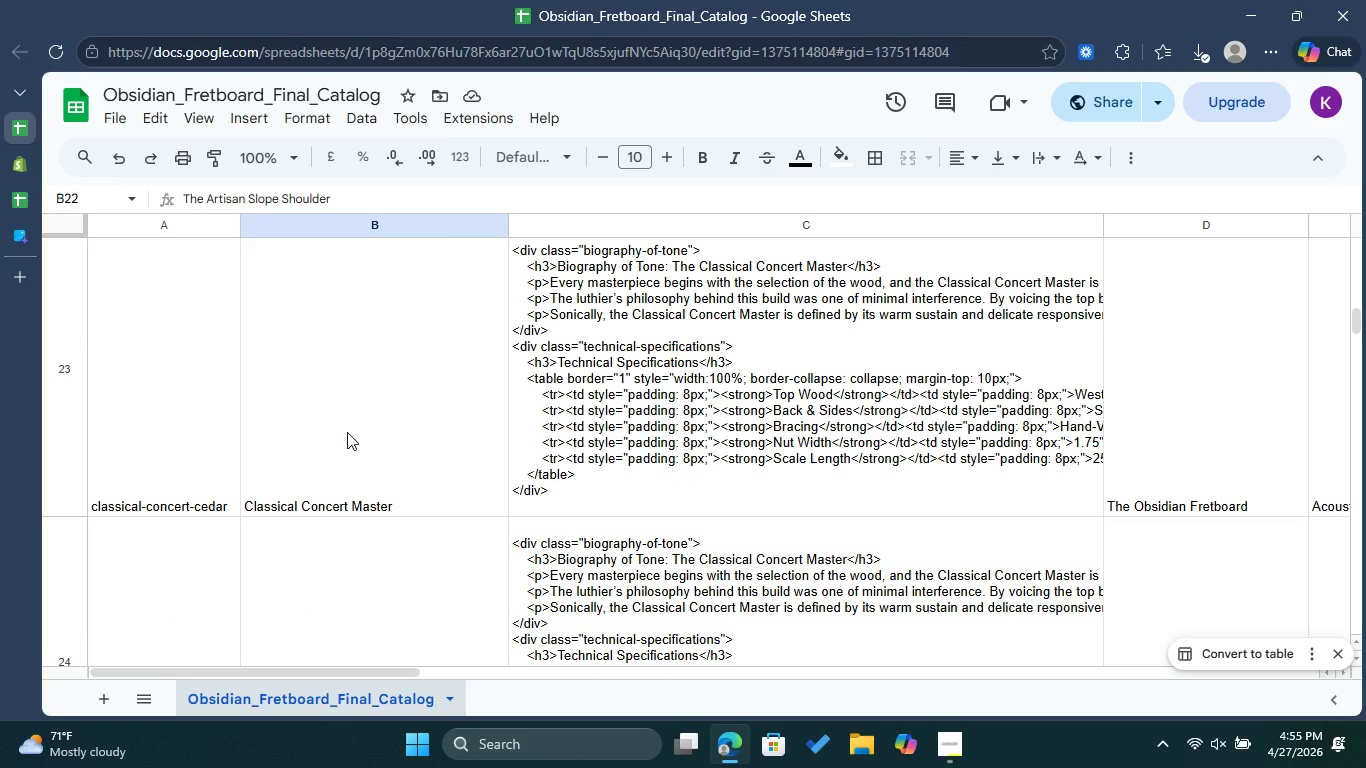 
double_click([347, 432])
 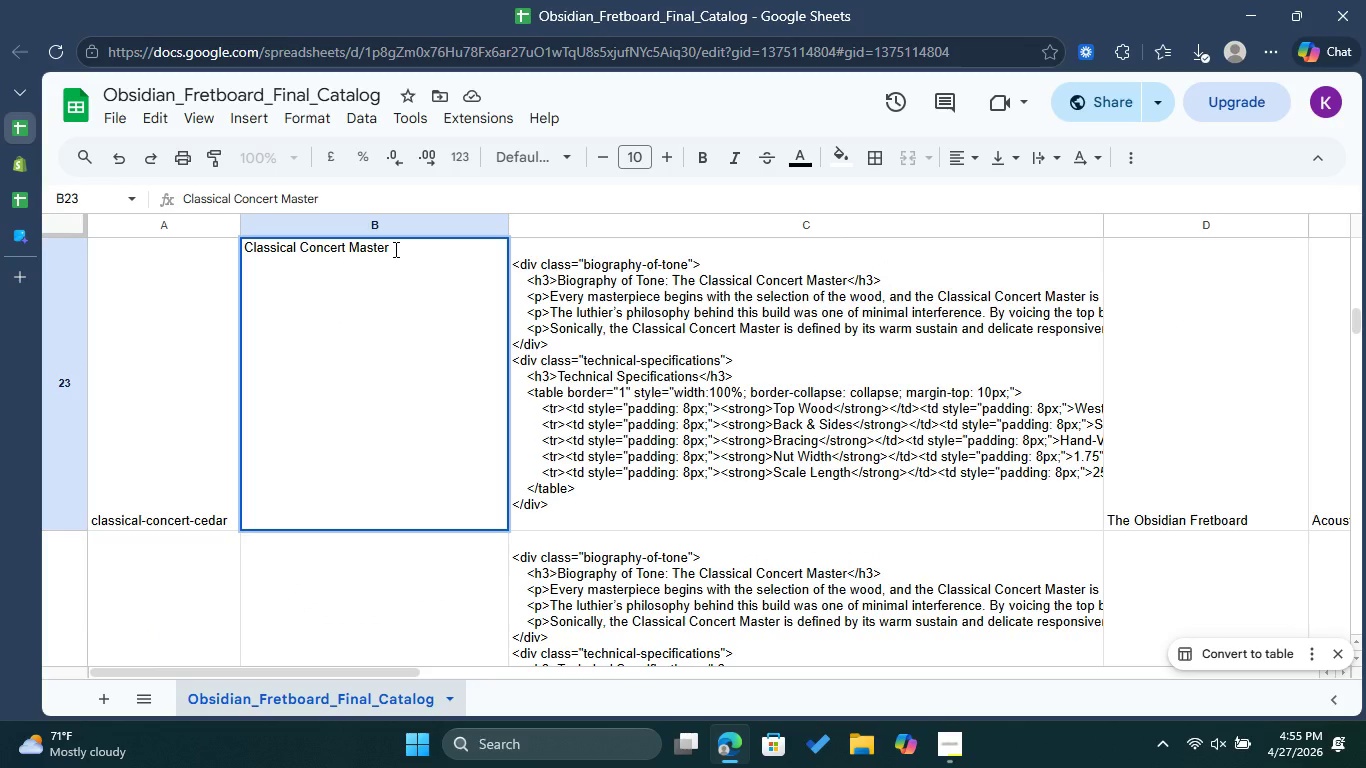 
left_click_drag(start_coordinate=[394, 249], to_coordinate=[248, 248])
 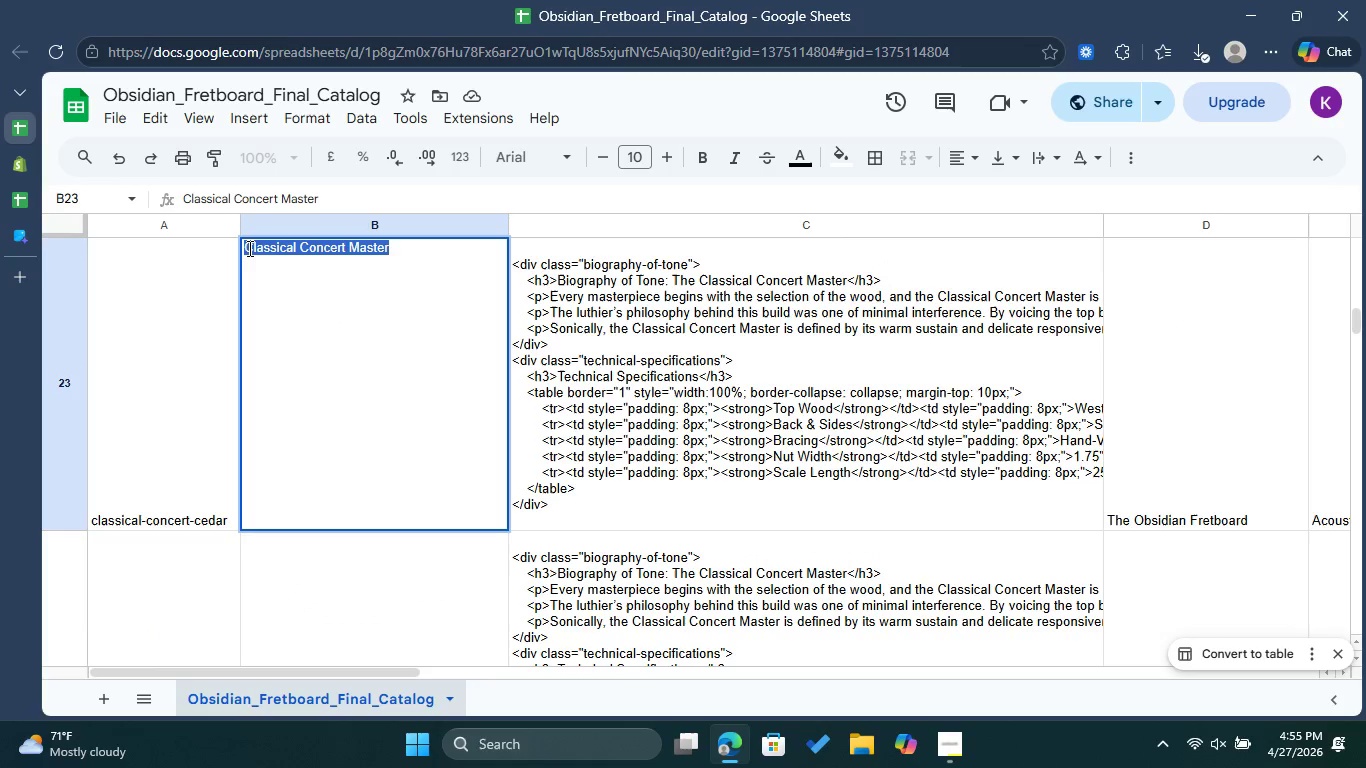 
right_click([248, 248])
 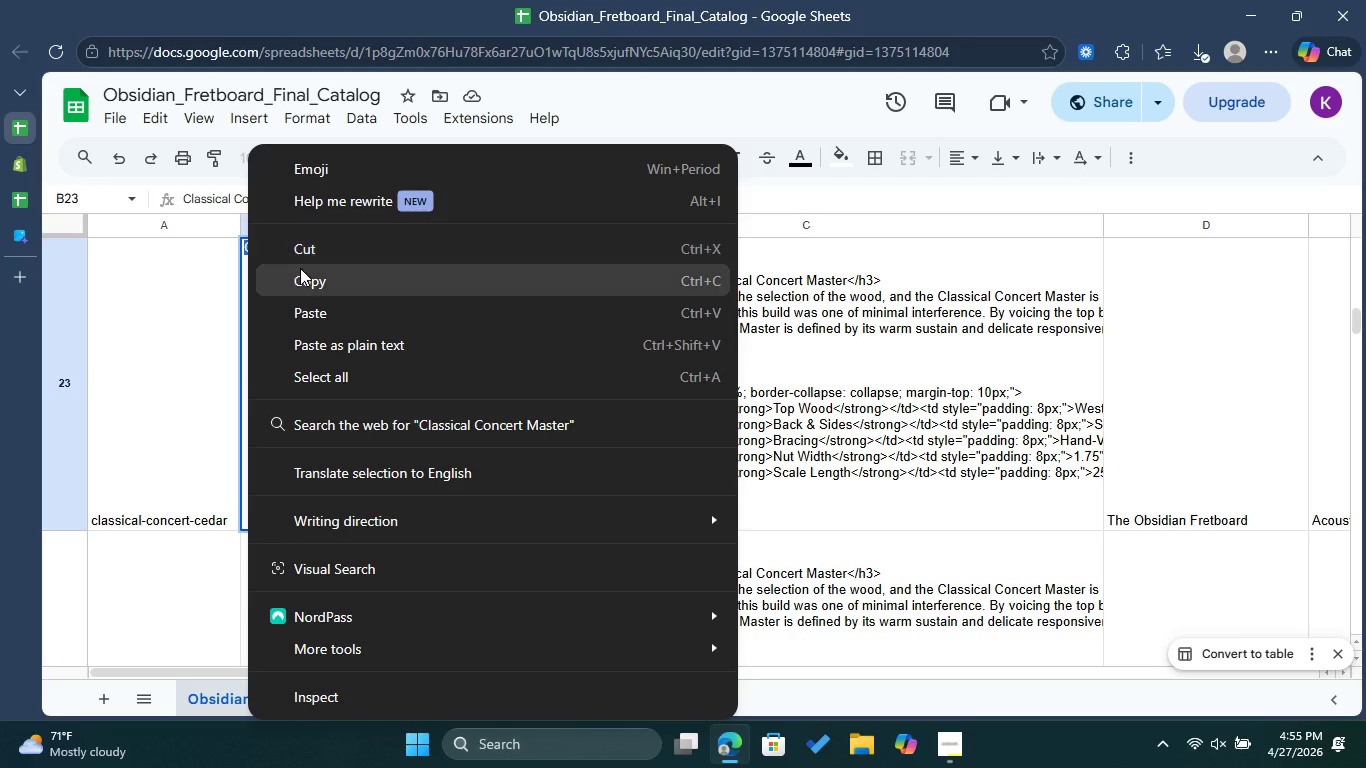 
left_click([311, 285])
 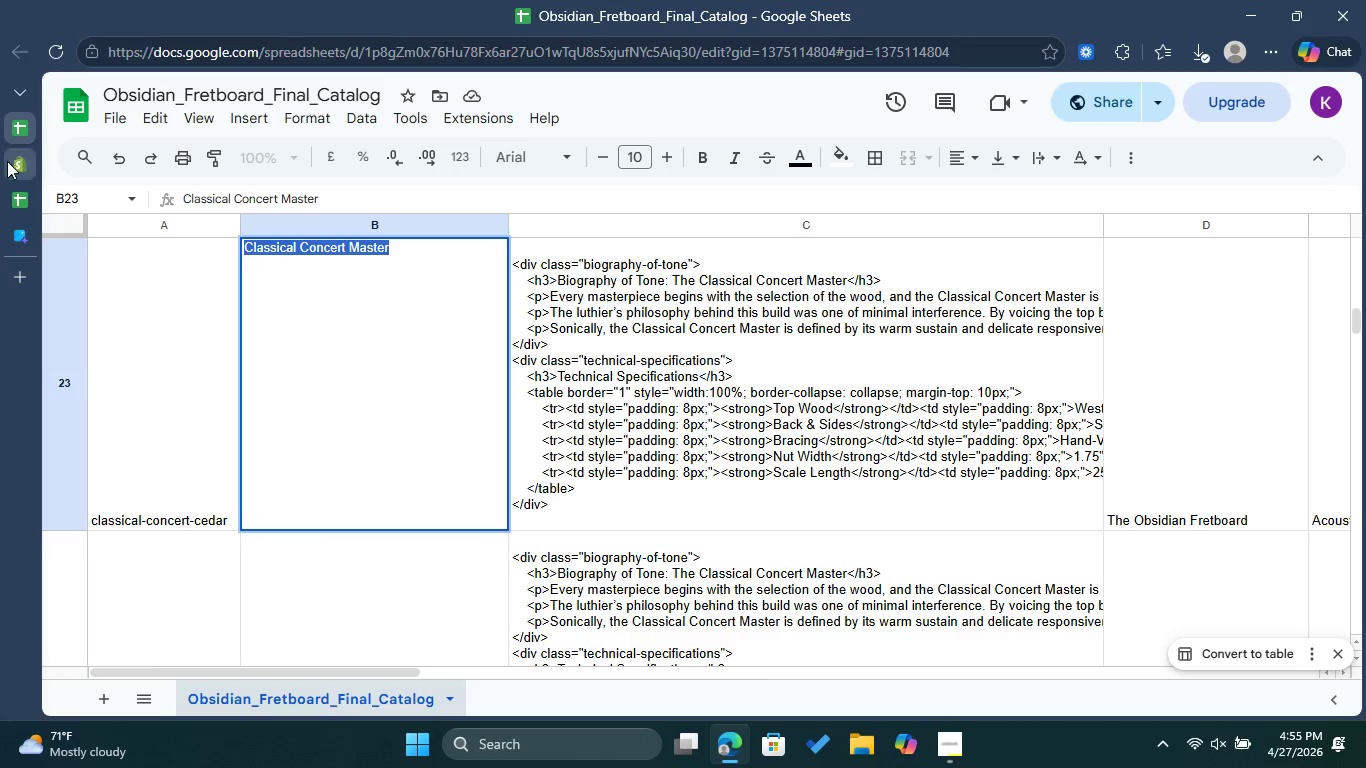 
left_click([7, 161])
 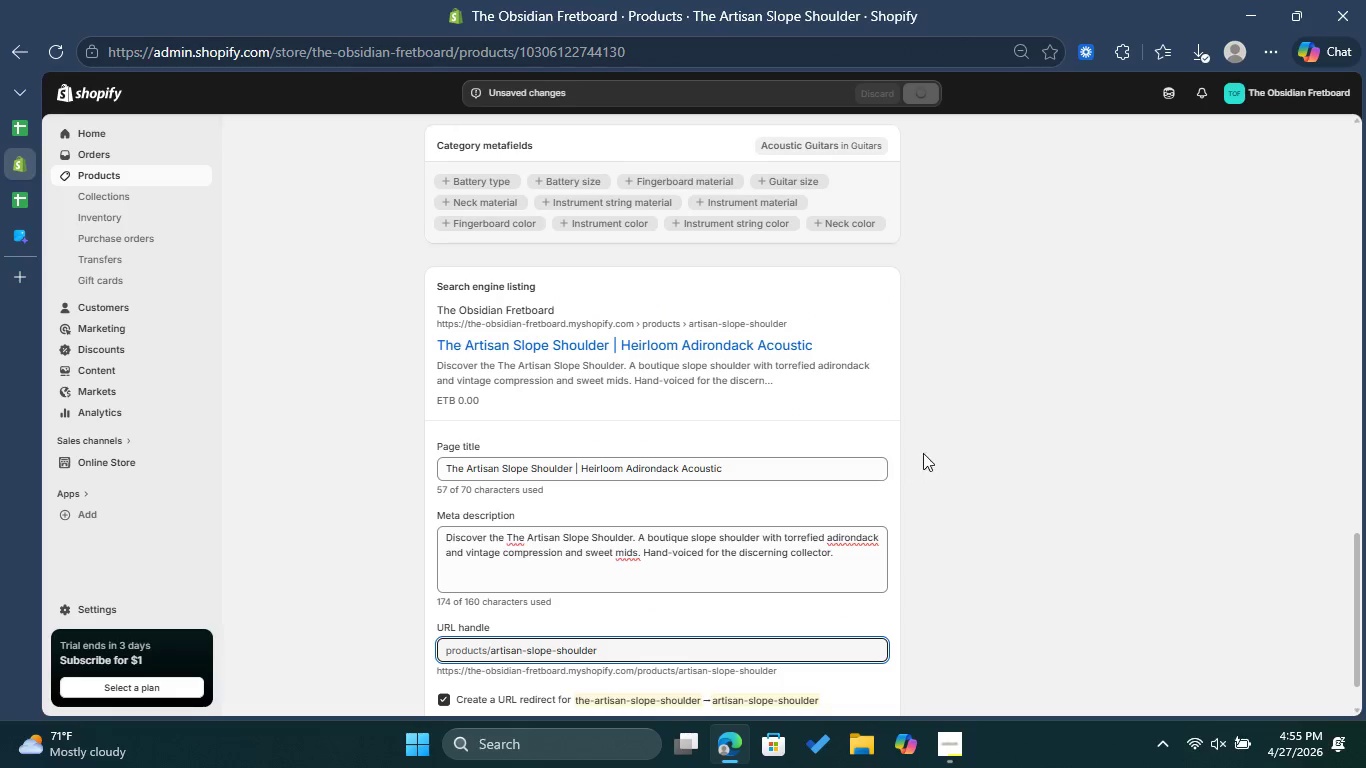 
scroll: coordinate [955, 465], scroll_direction: up, amount: 17.0
 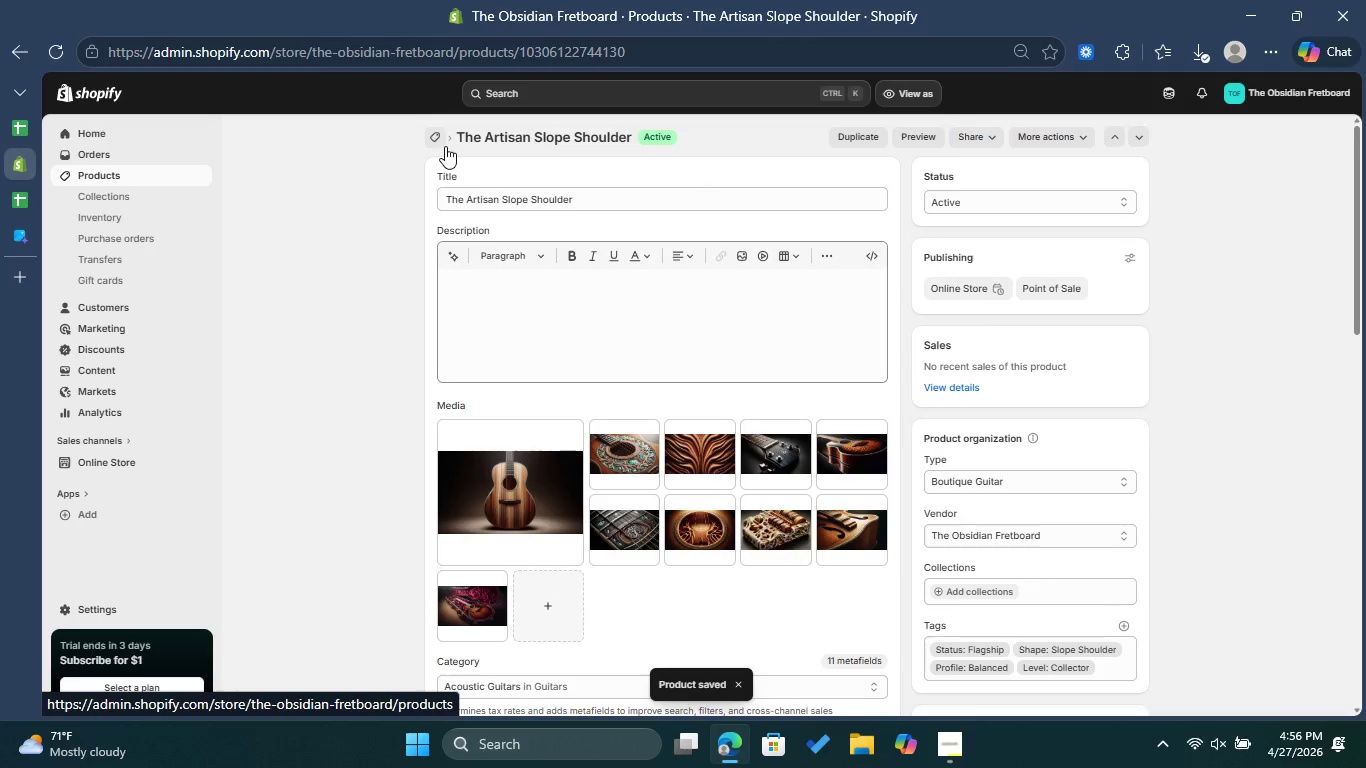 
left_click([442, 145])
 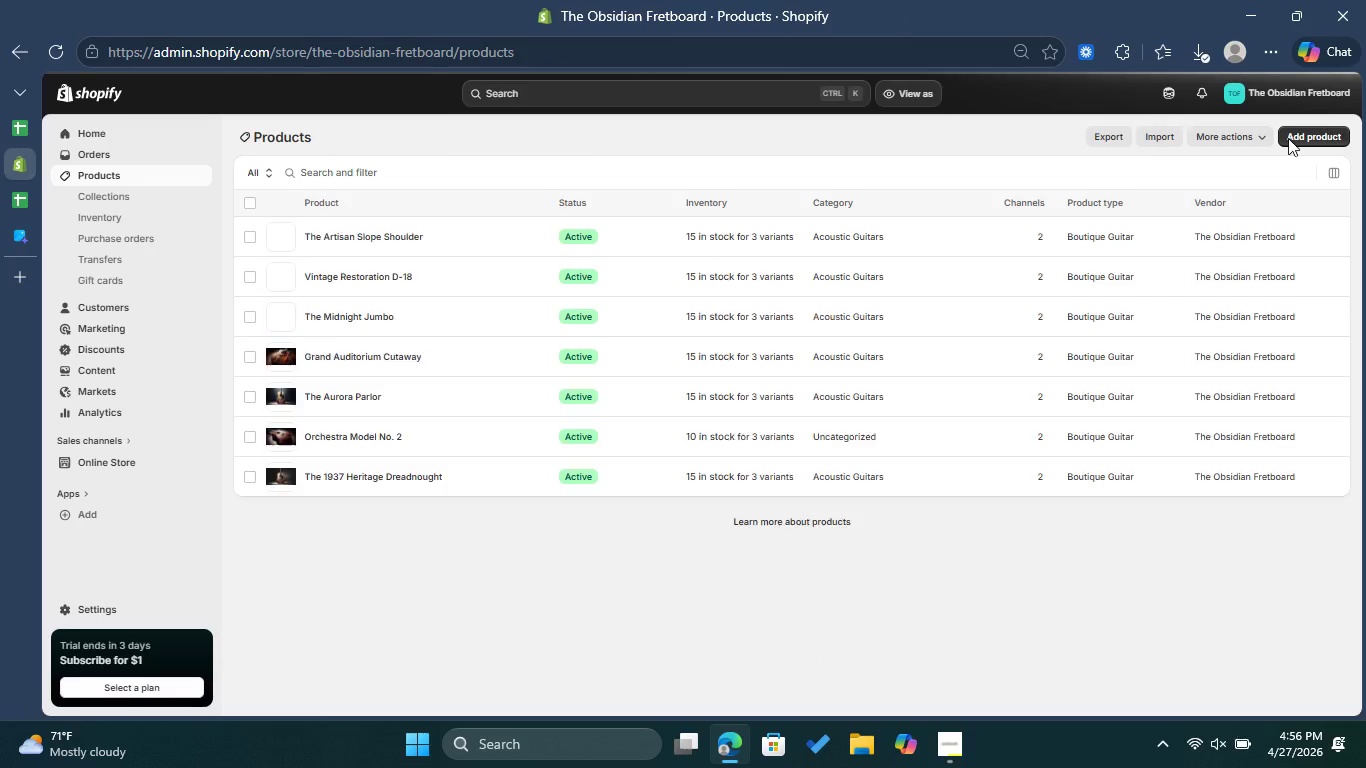 
left_click([1293, 138])
 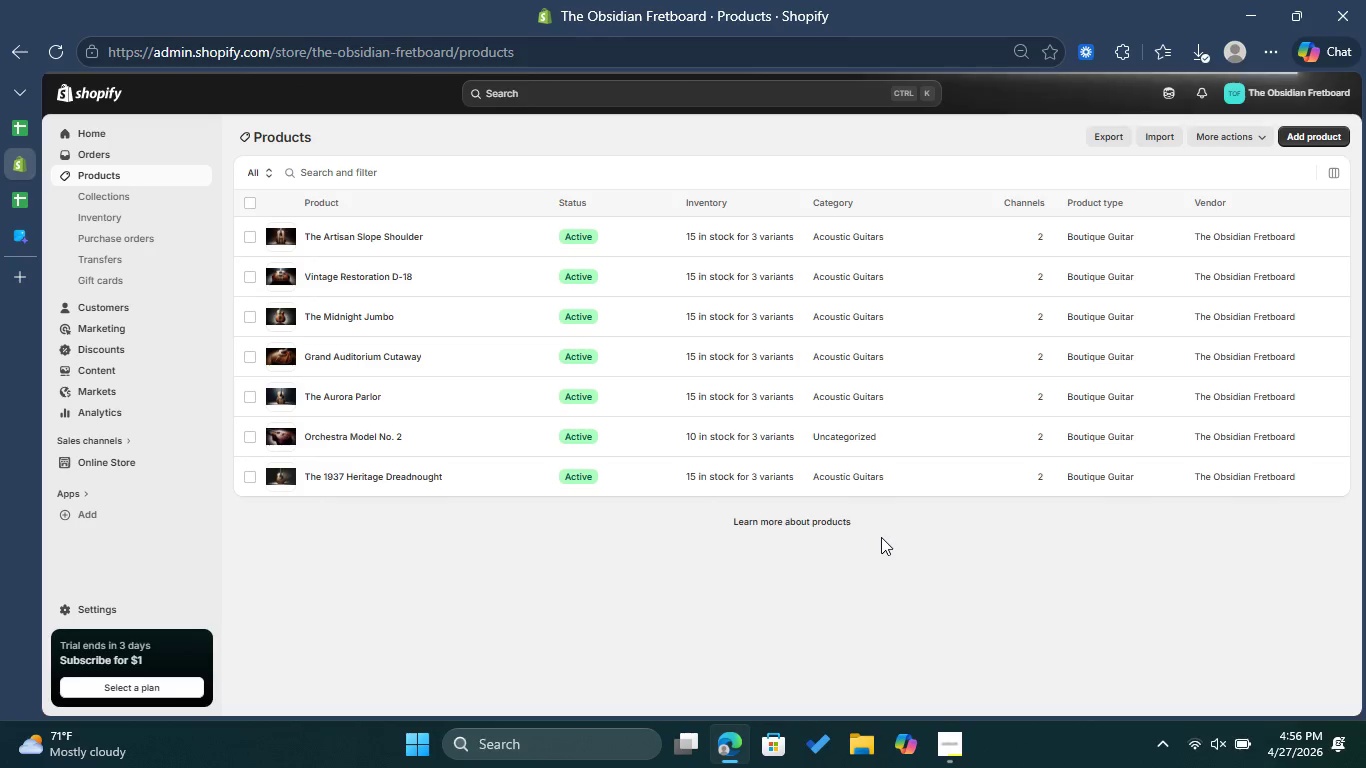 
wait(12.3)
 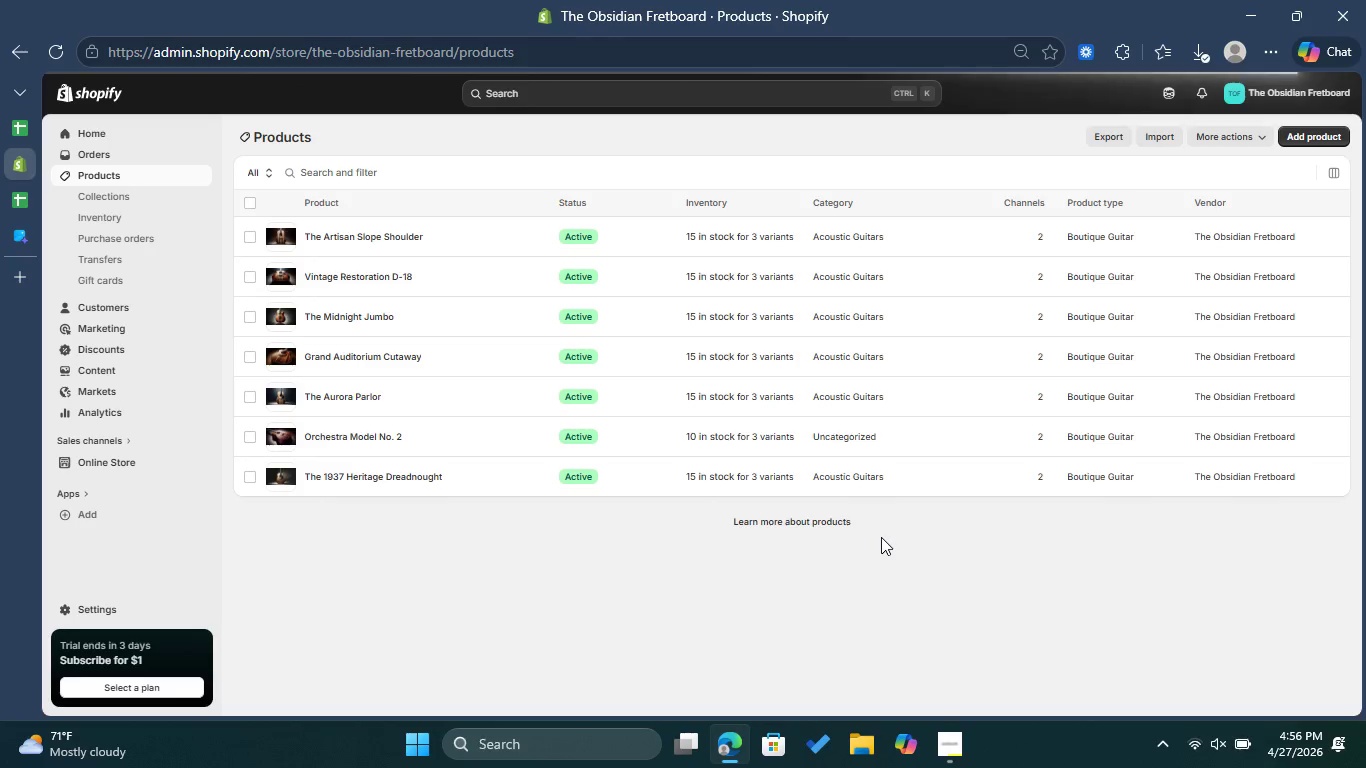 
double_click([655, 200])
 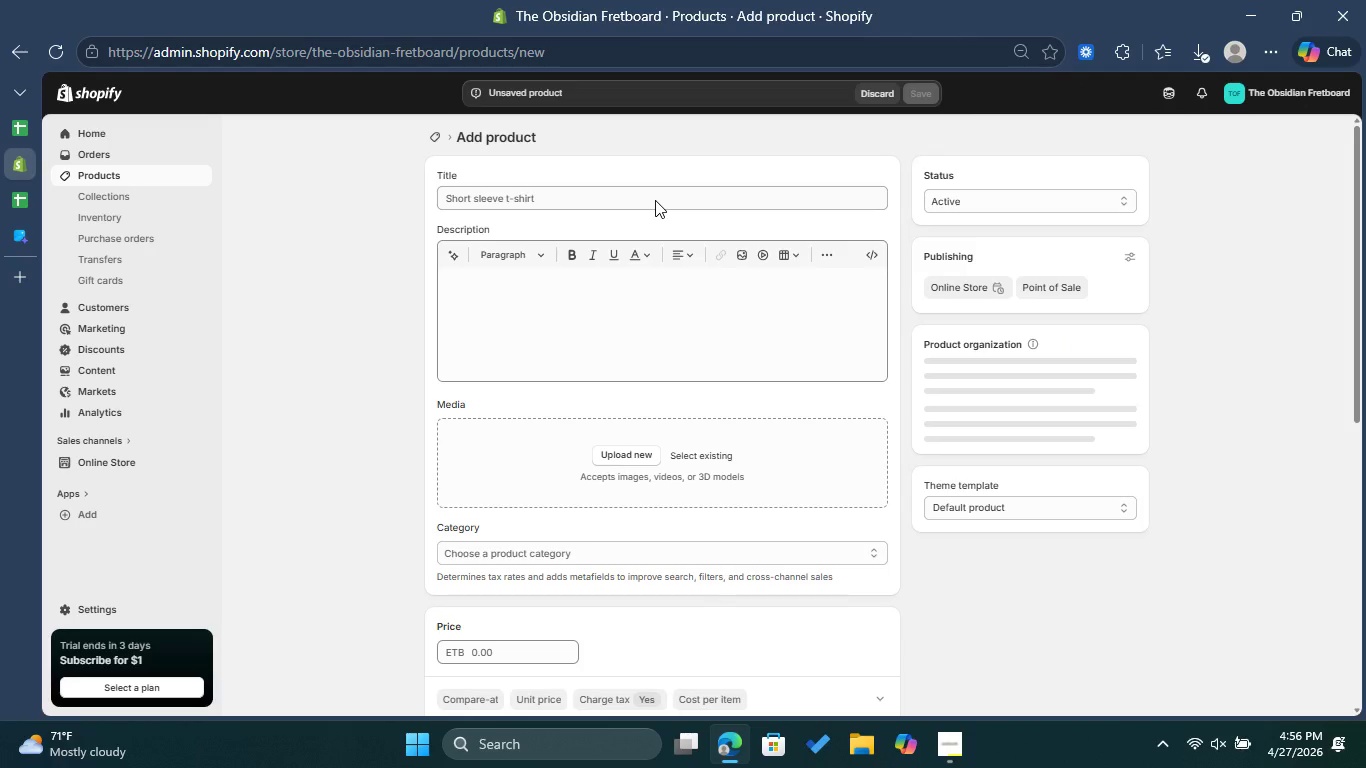 
left_click([655, 200])
 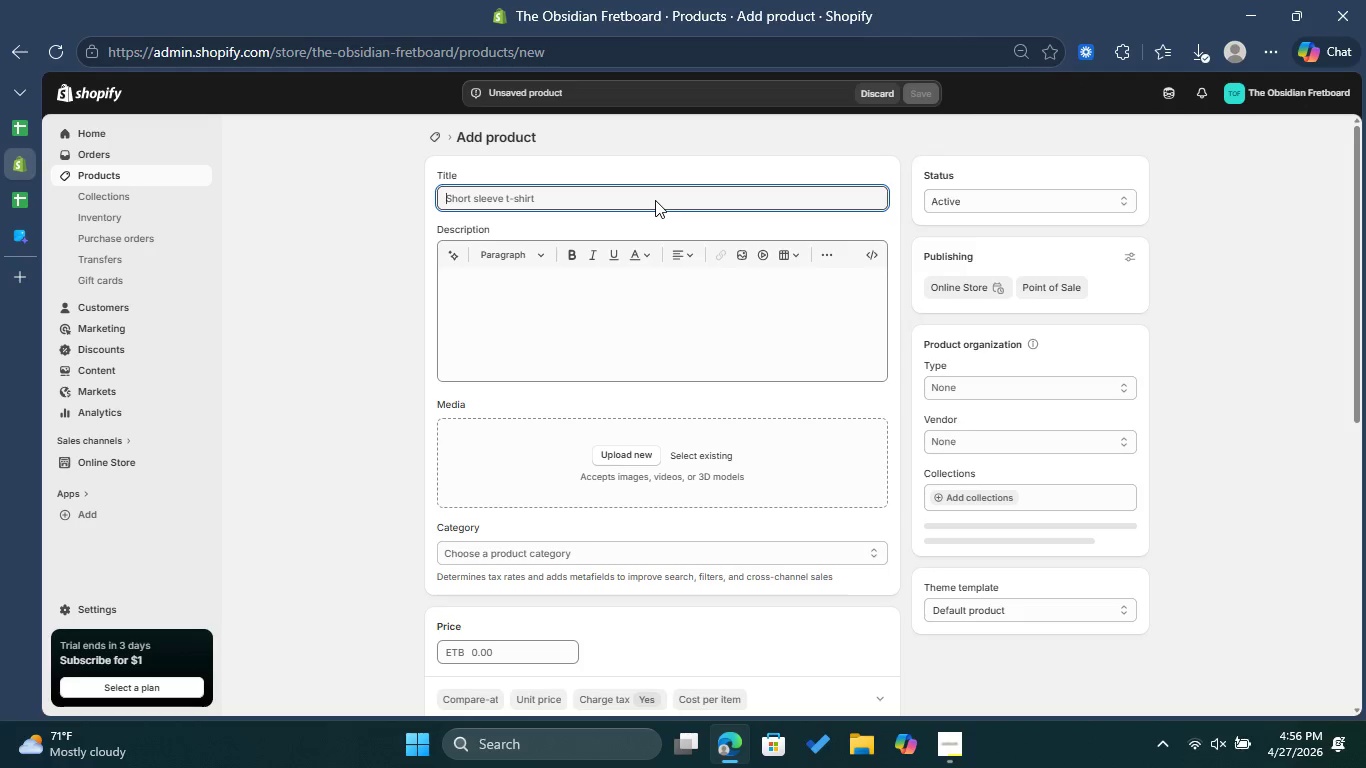 
key(Control+ControlLeft)
 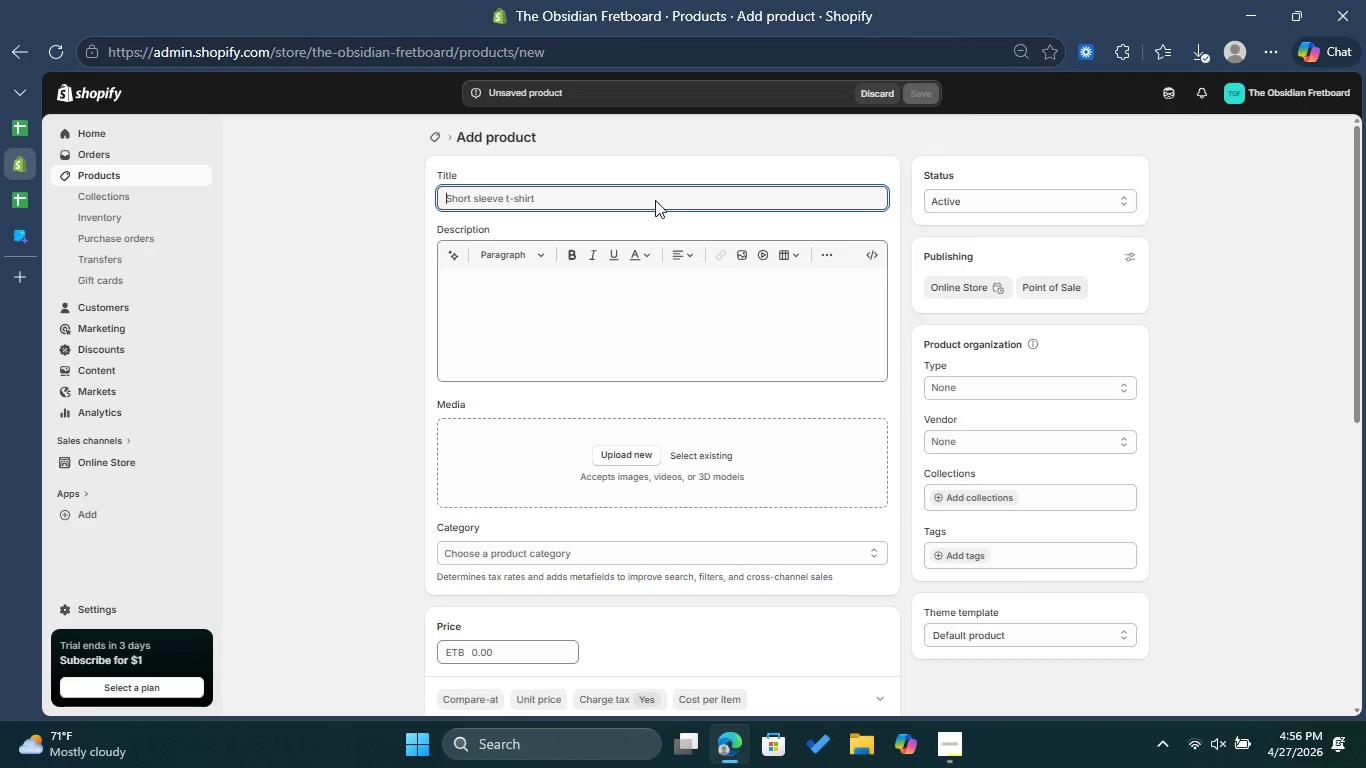 
key(Control+V)
 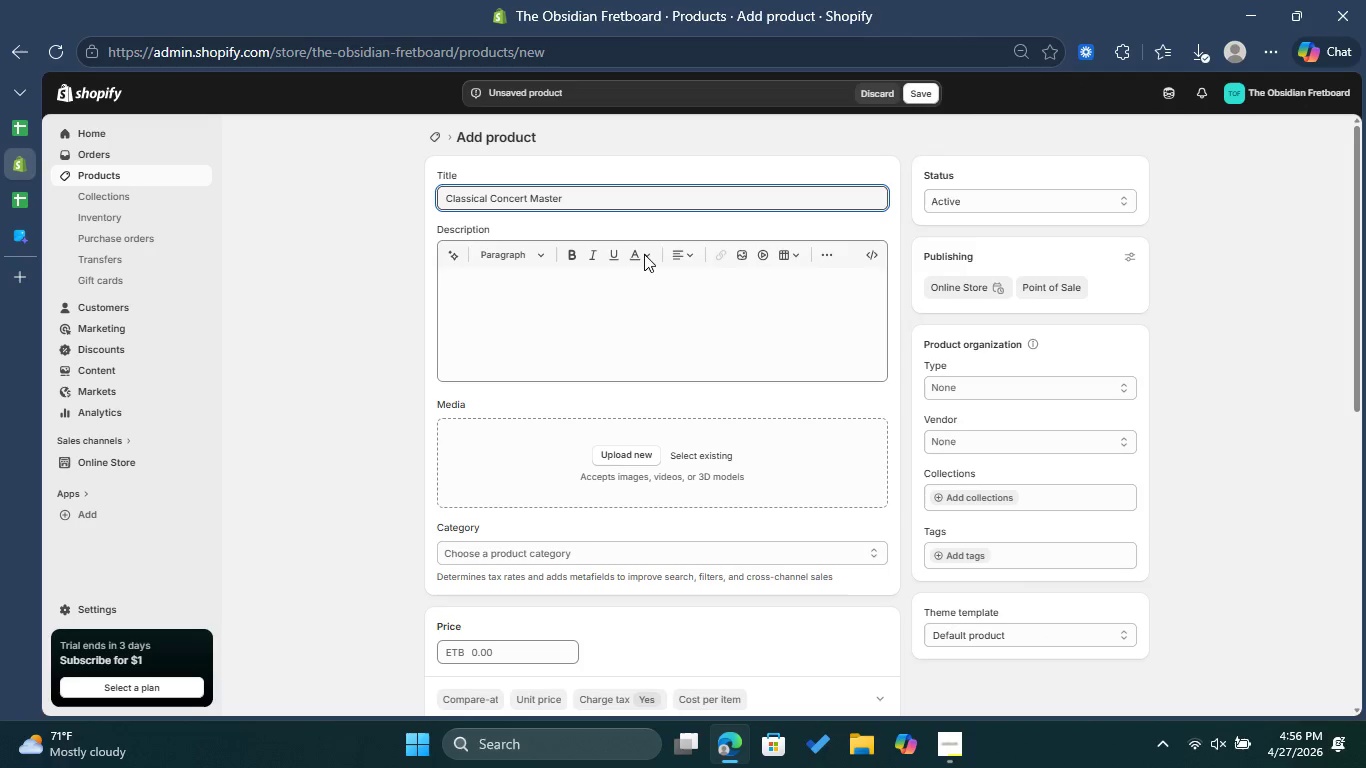 
scroll: coordinate [636, 308], scroll_direction: down, amount: 1.0
 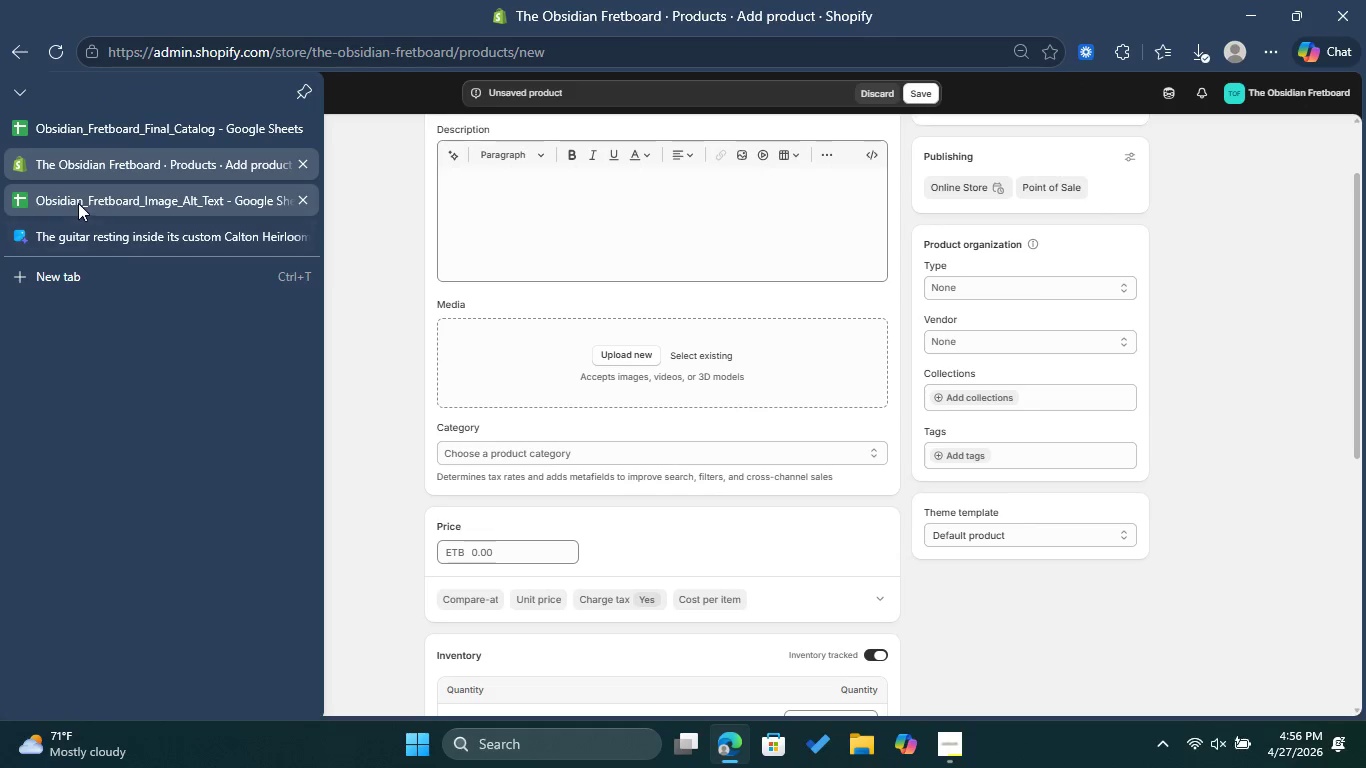 
left_click([102, 135])
 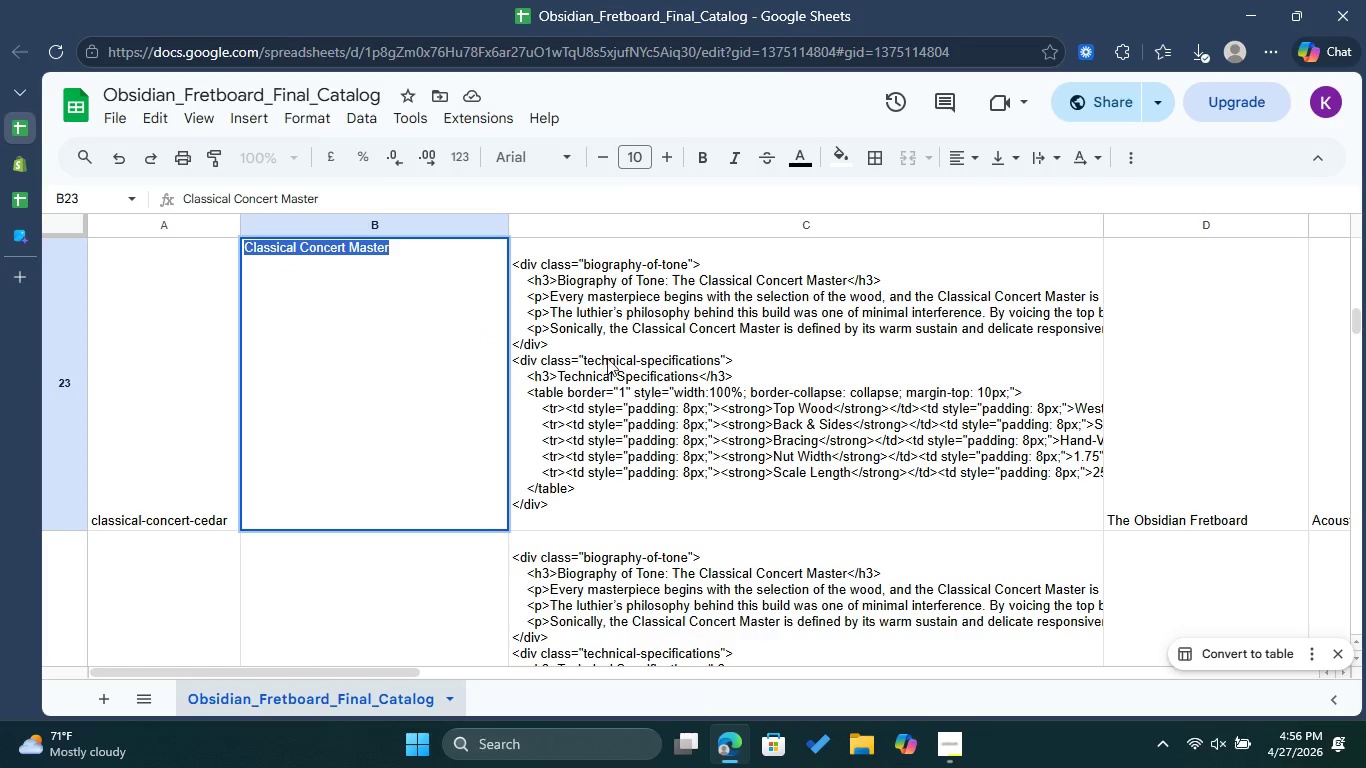 
left_click([607, 358])
 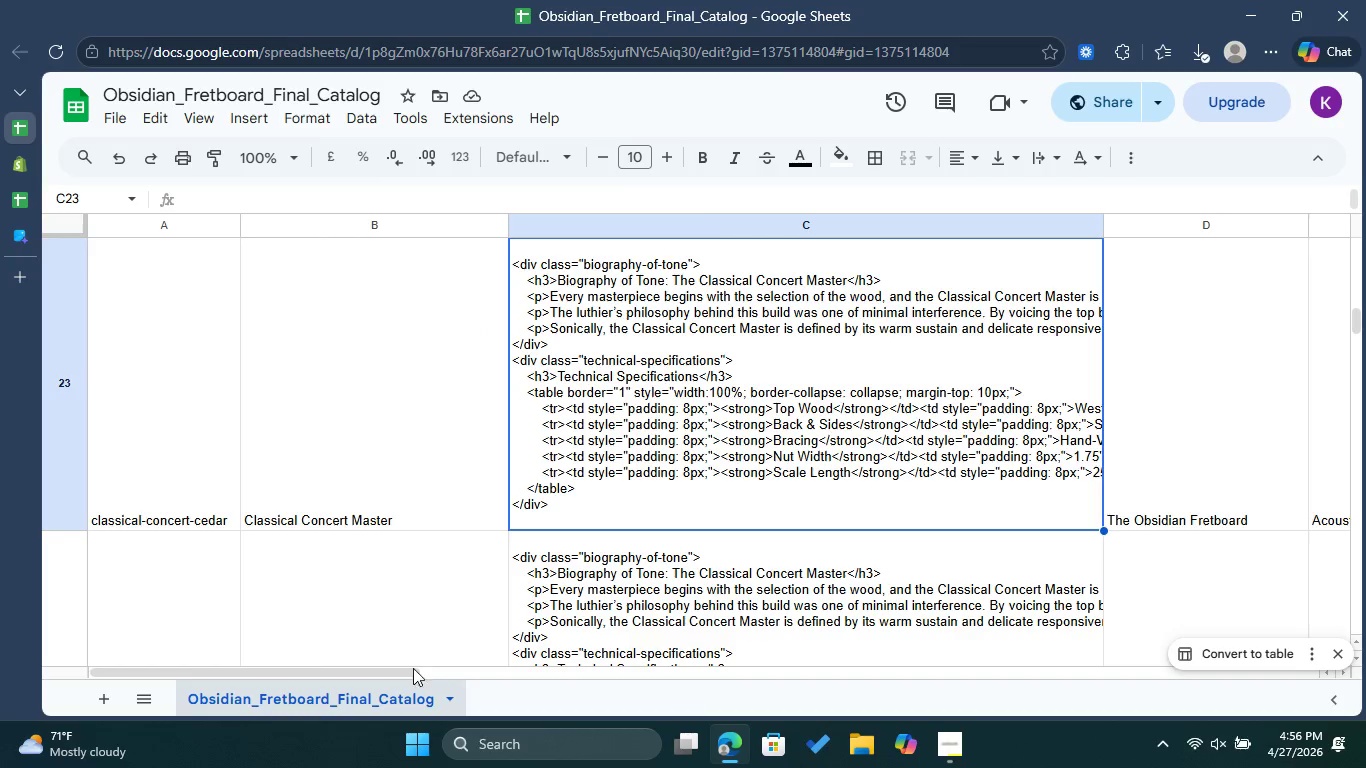 
left_click_drag(start_coordinate=[407, 670], to_coordinate=[652, 684])
 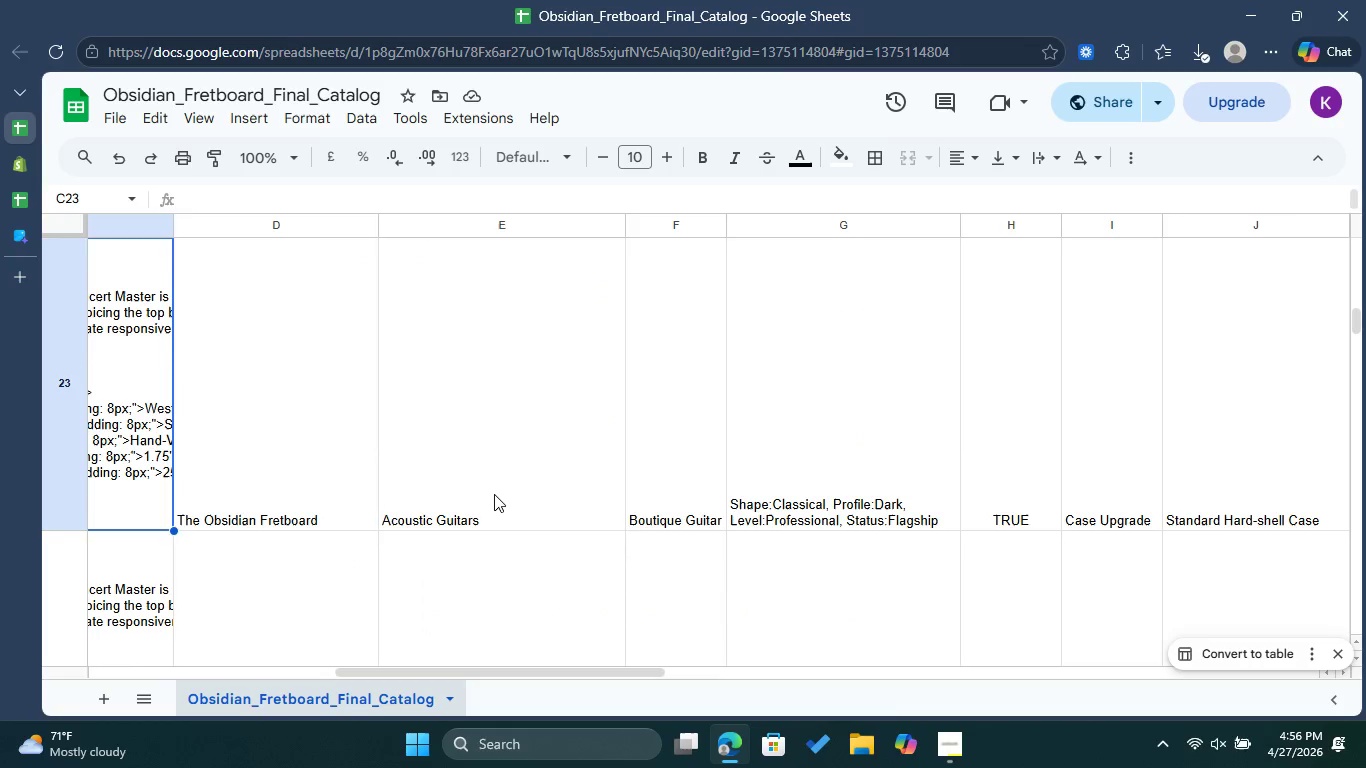 
double_click([494, 494])
 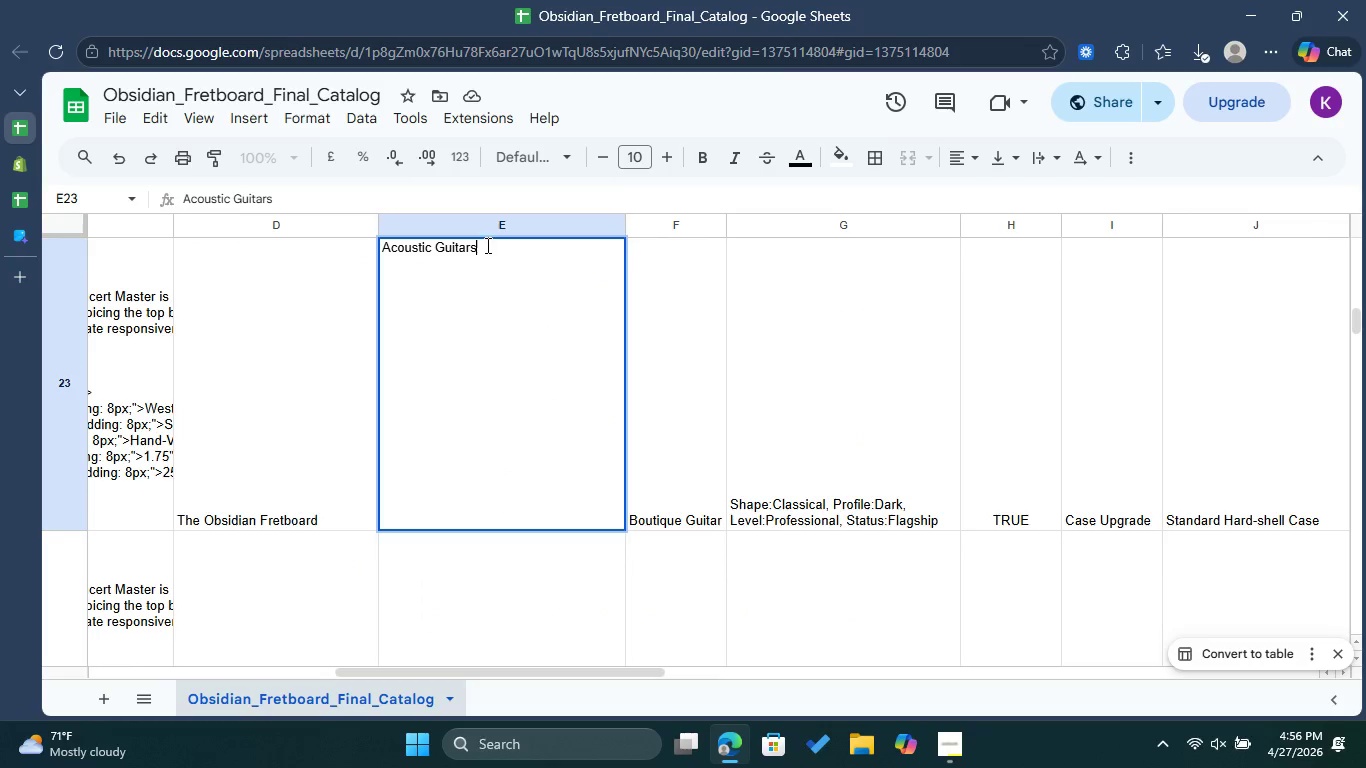 
left_click_drag(start_coordinate=[486, 249], to_coordinate=[384, 258])
 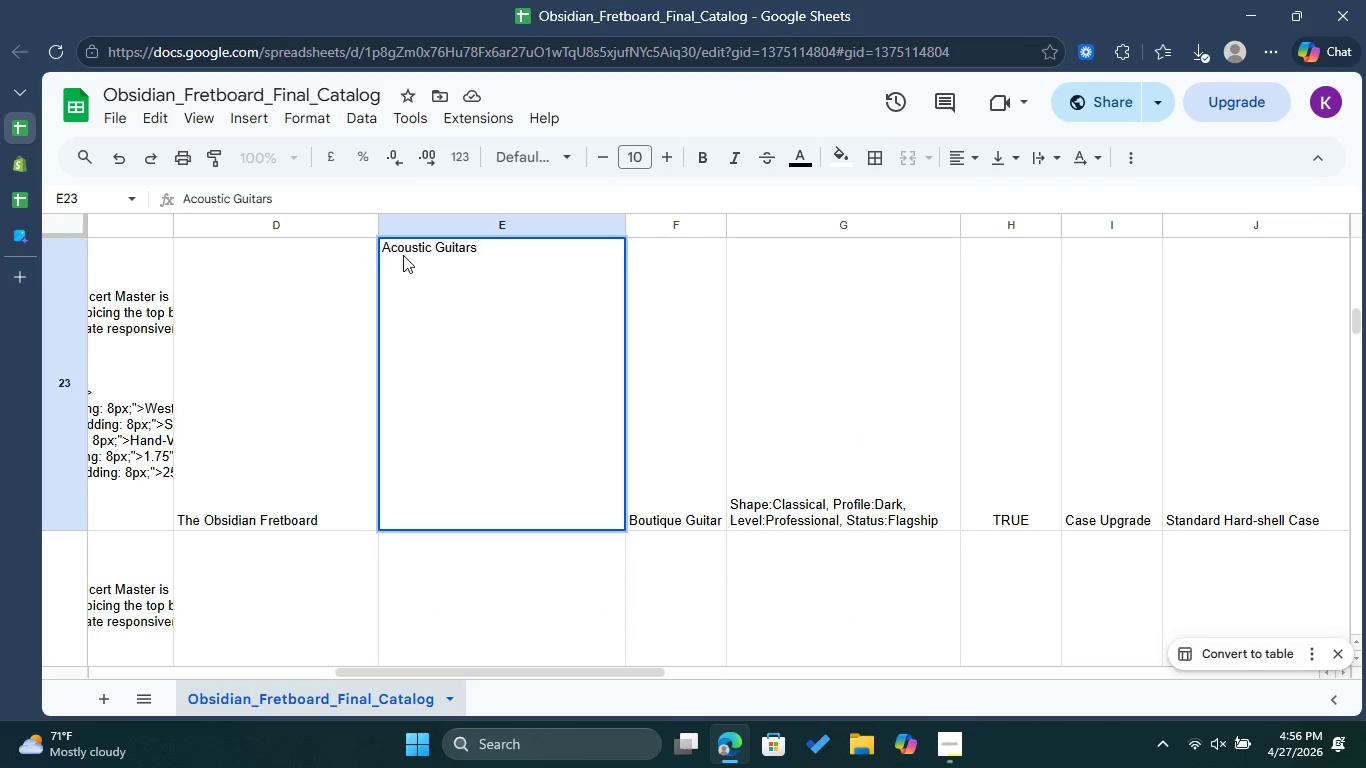 
right_click([403, 255])
 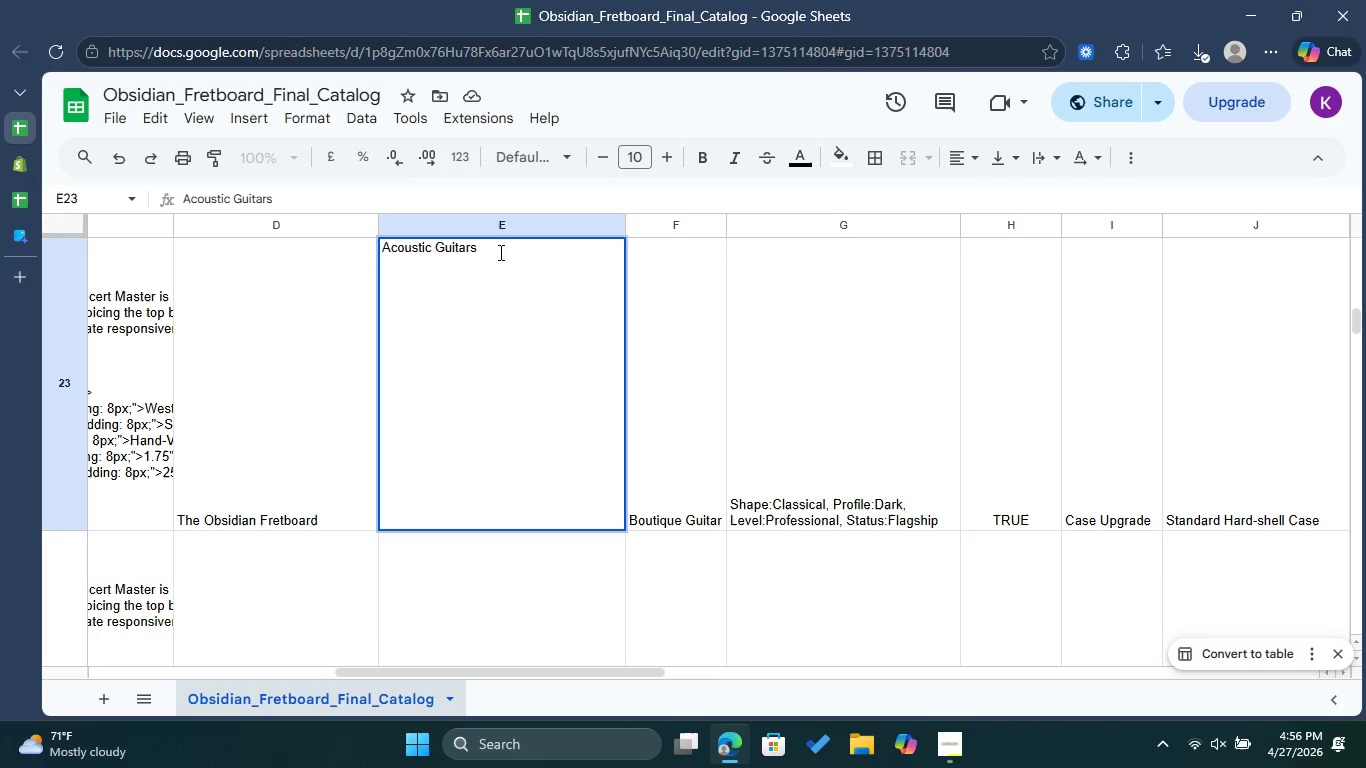 
left_click_drag(start_coordinate=[499, 252], to_coordinate=[386, 253])
 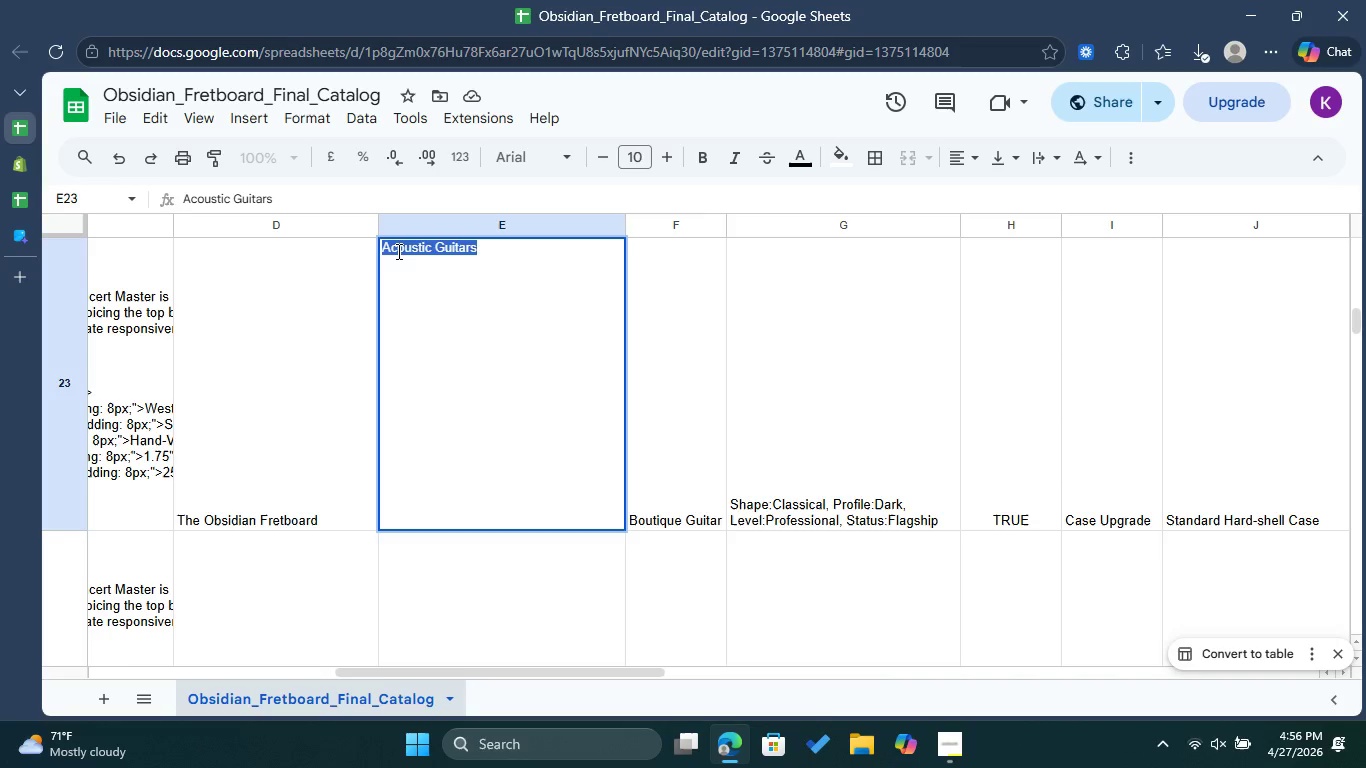 
right_click([397, 251])
 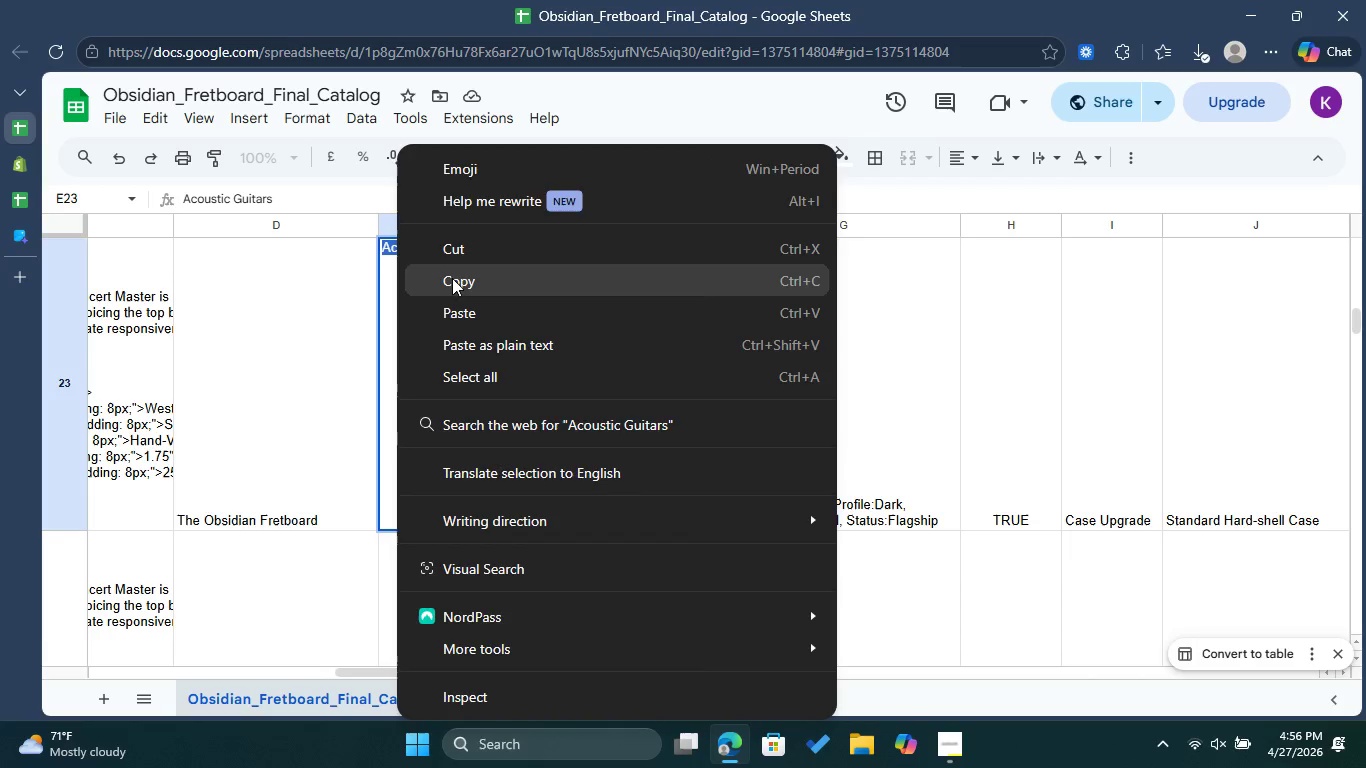 
left_click([452, 278])
 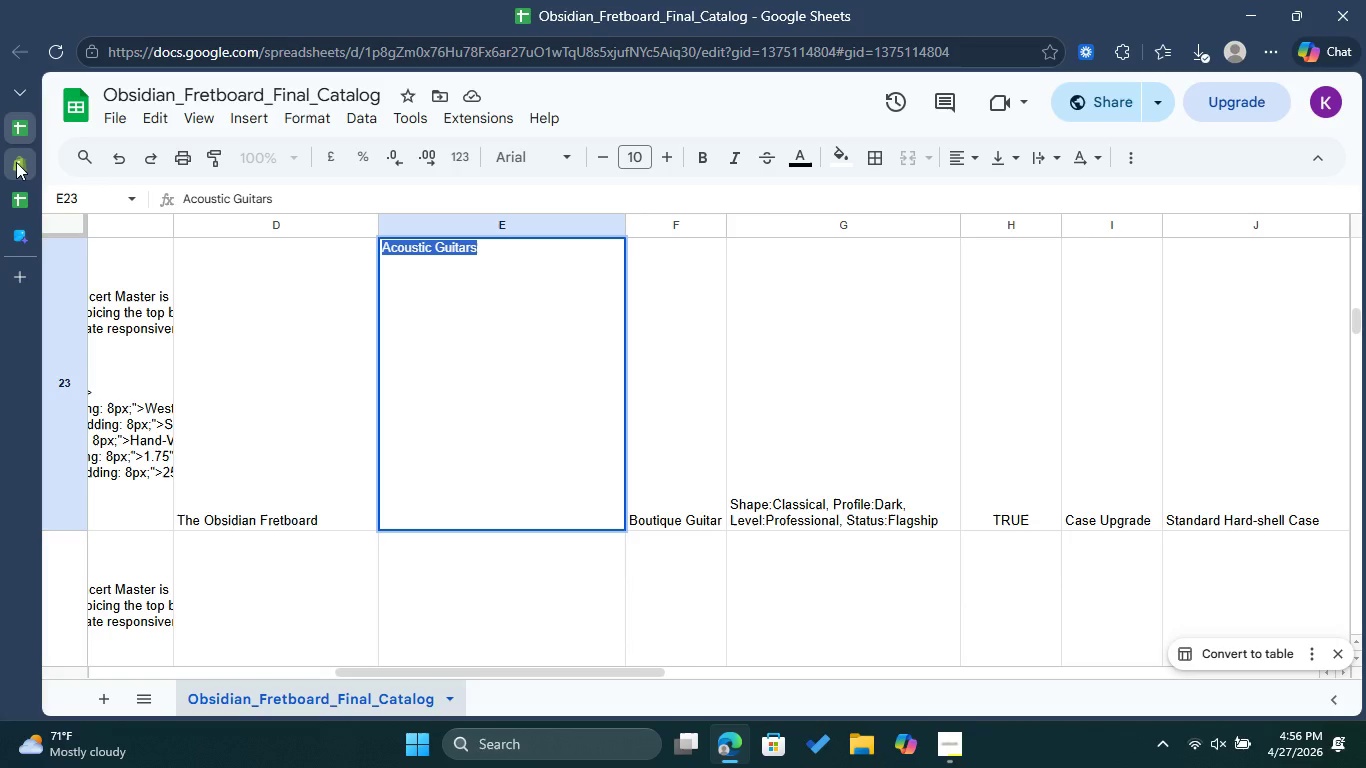 
left_click([16, 162])
 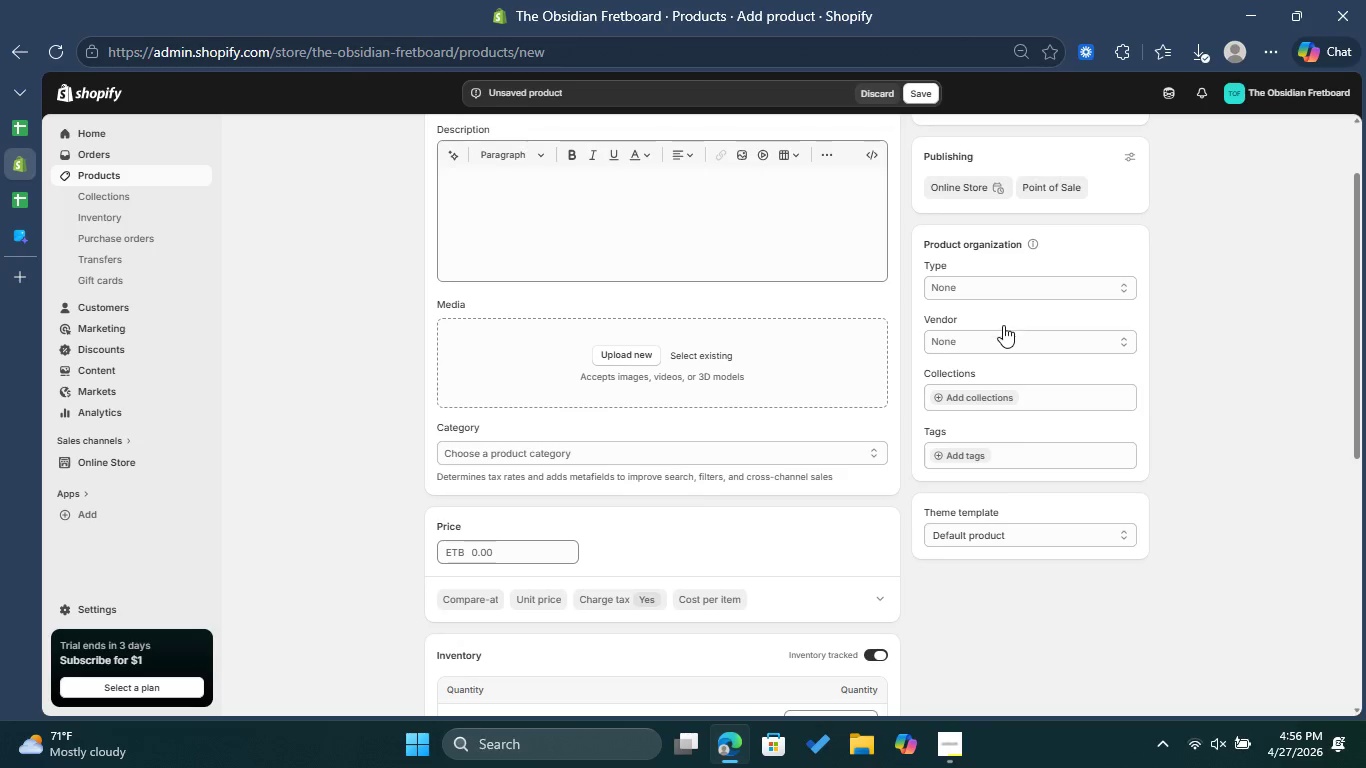 
left_click([1001, 342])
 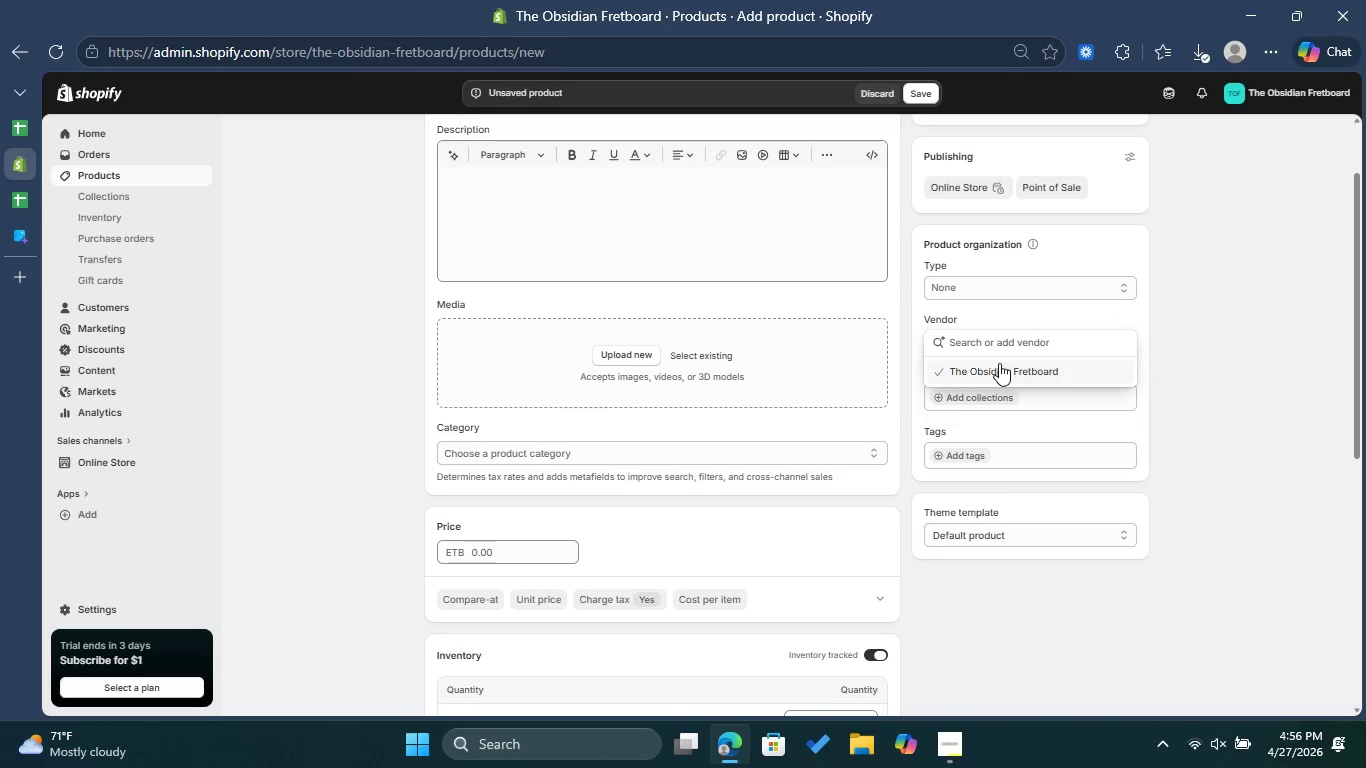 
left_click([999, 363])
 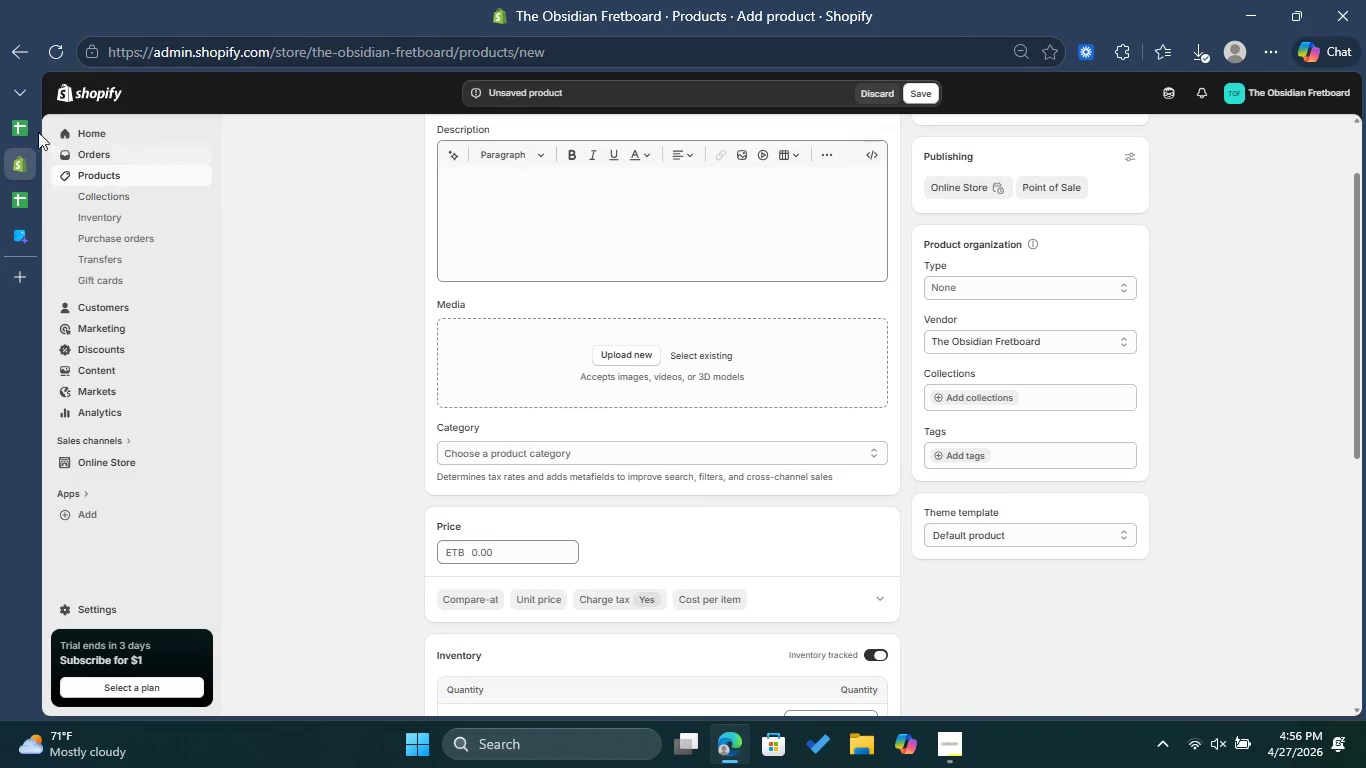 
left_click([26, 129])
 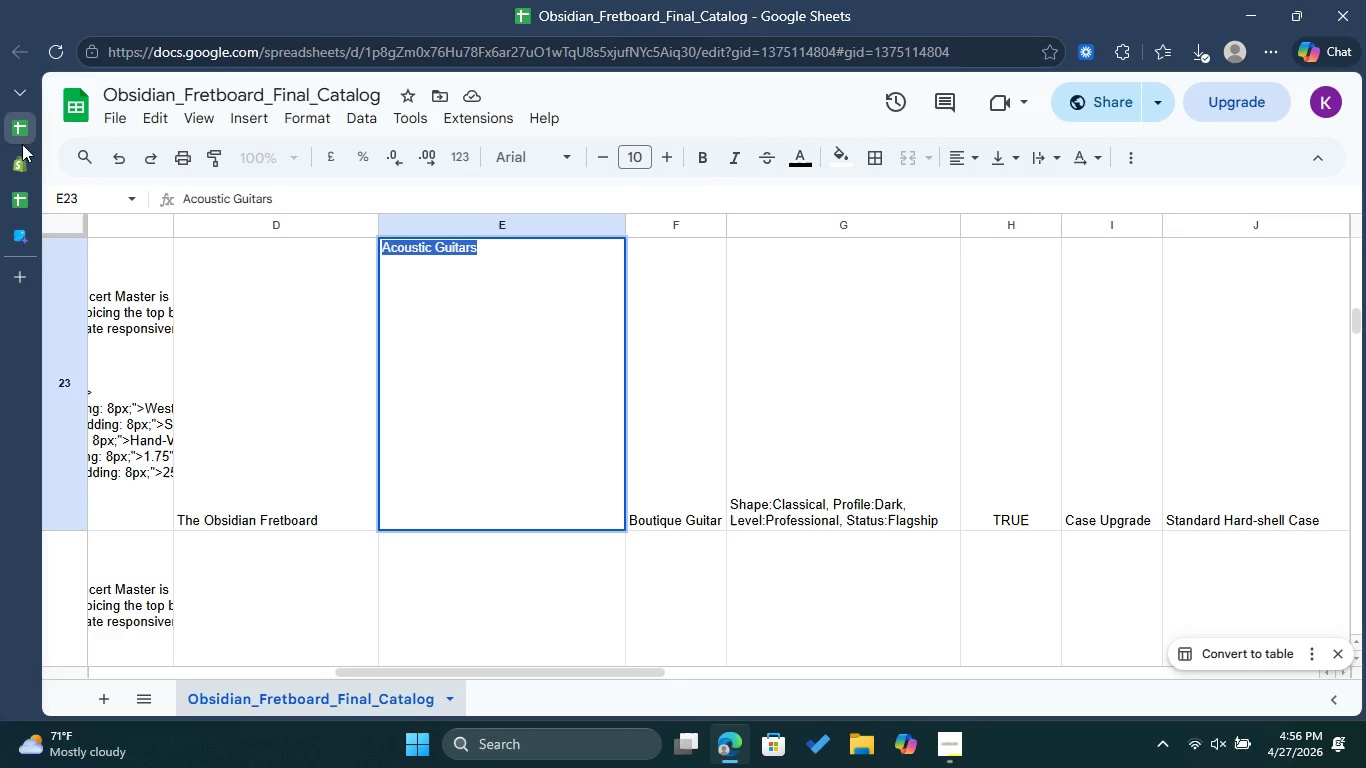 
left_click([19, 155])
 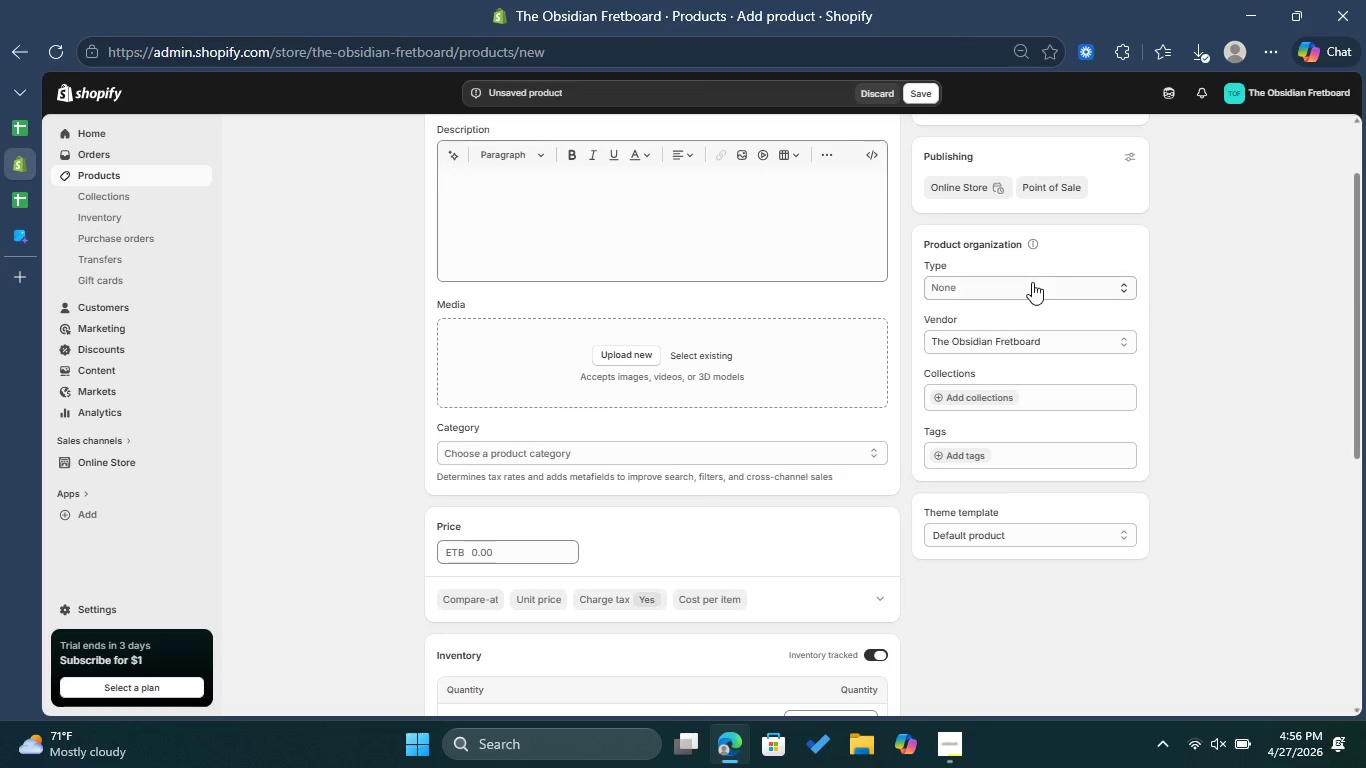 
left_click([1032, 282])
 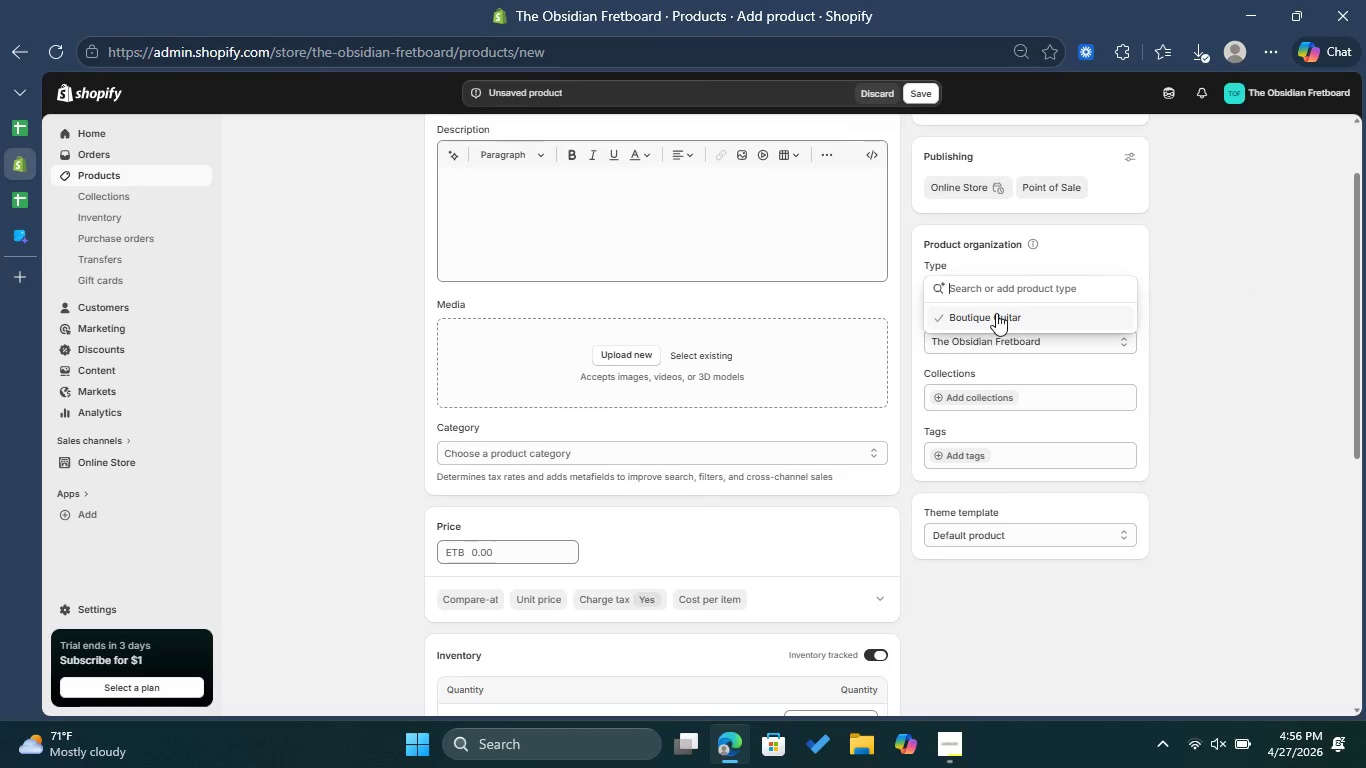 
left_click([996, 313])
 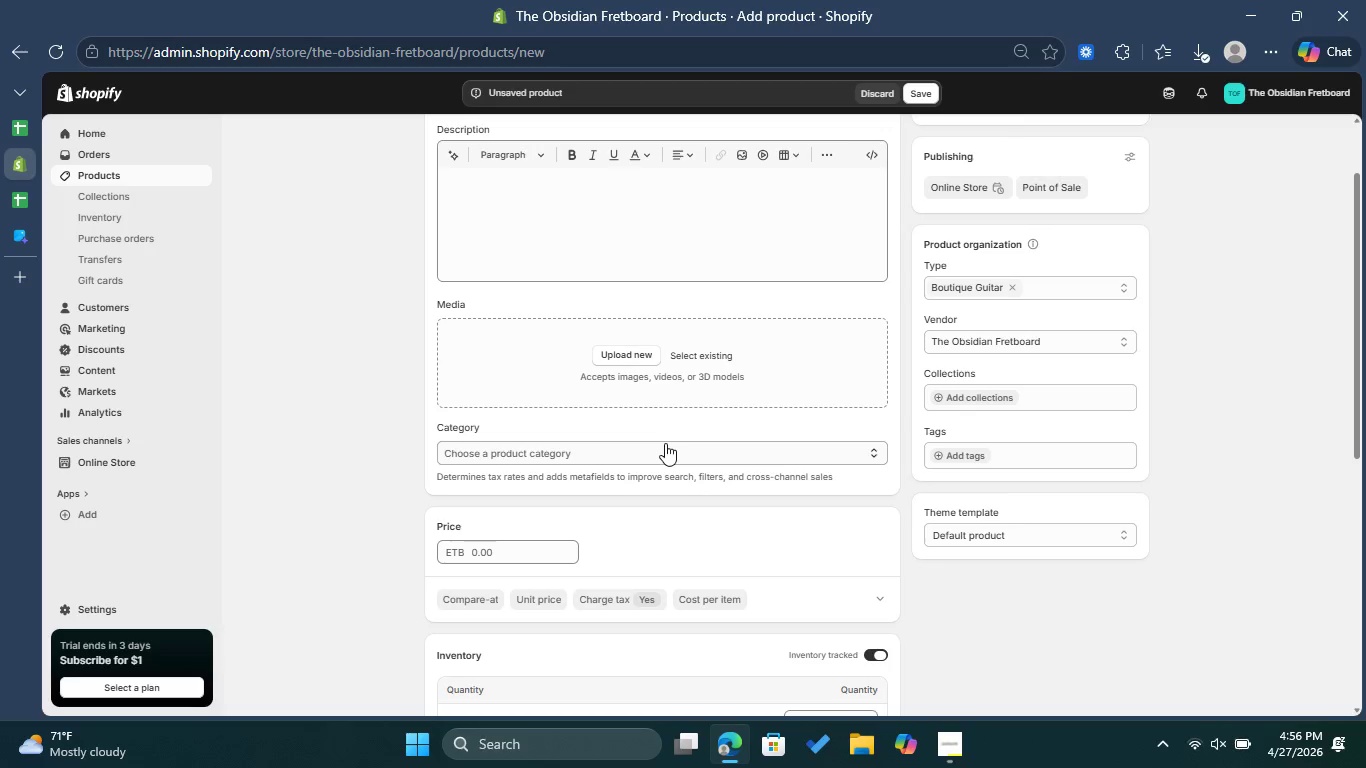 
left_click([657, 445])
 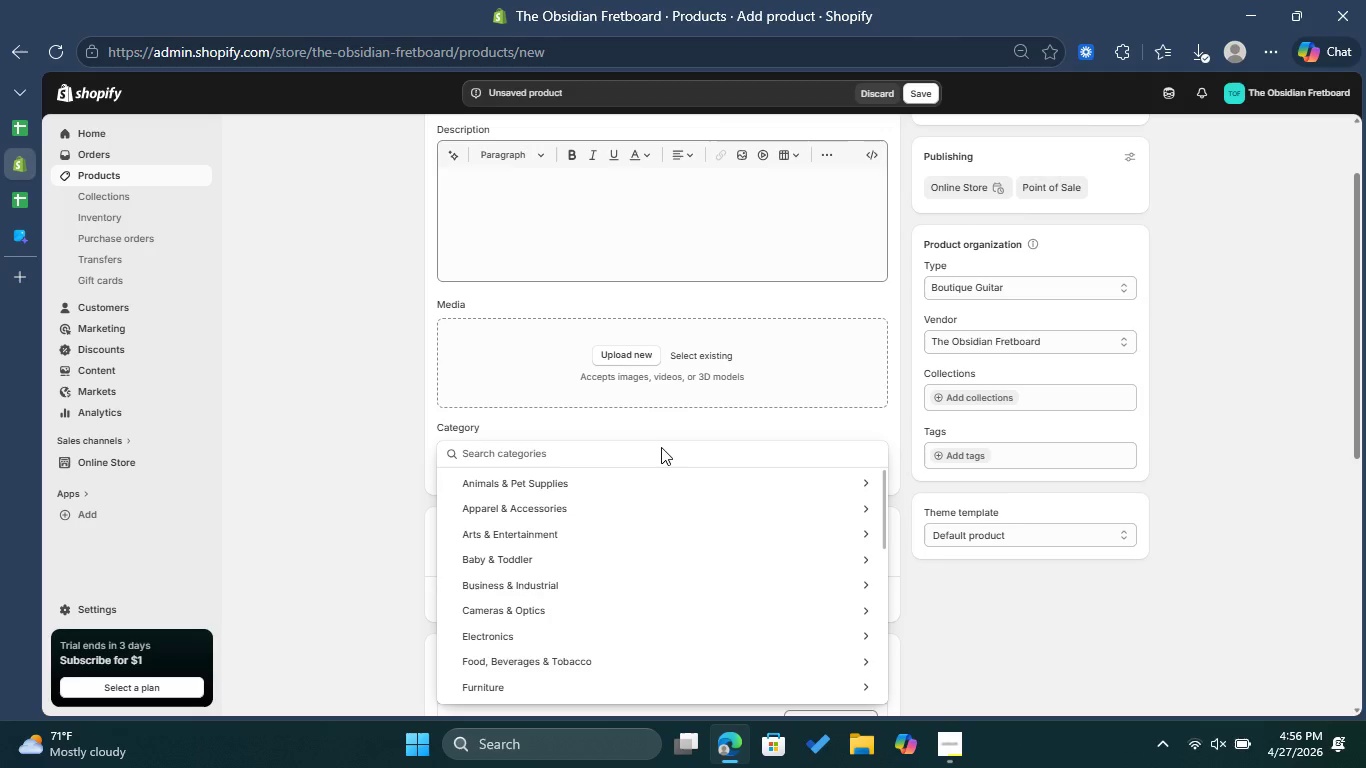 
key(Control+V)
 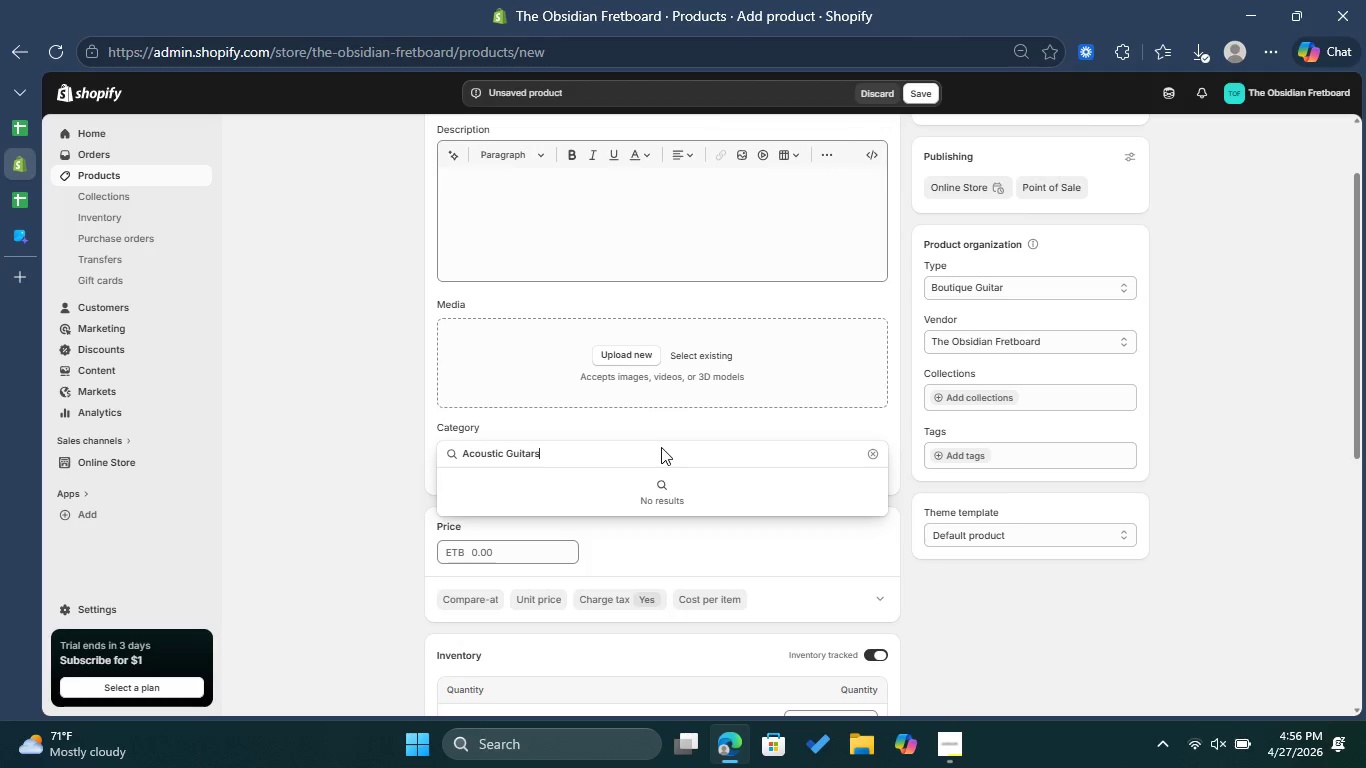 
key(Control+V)
 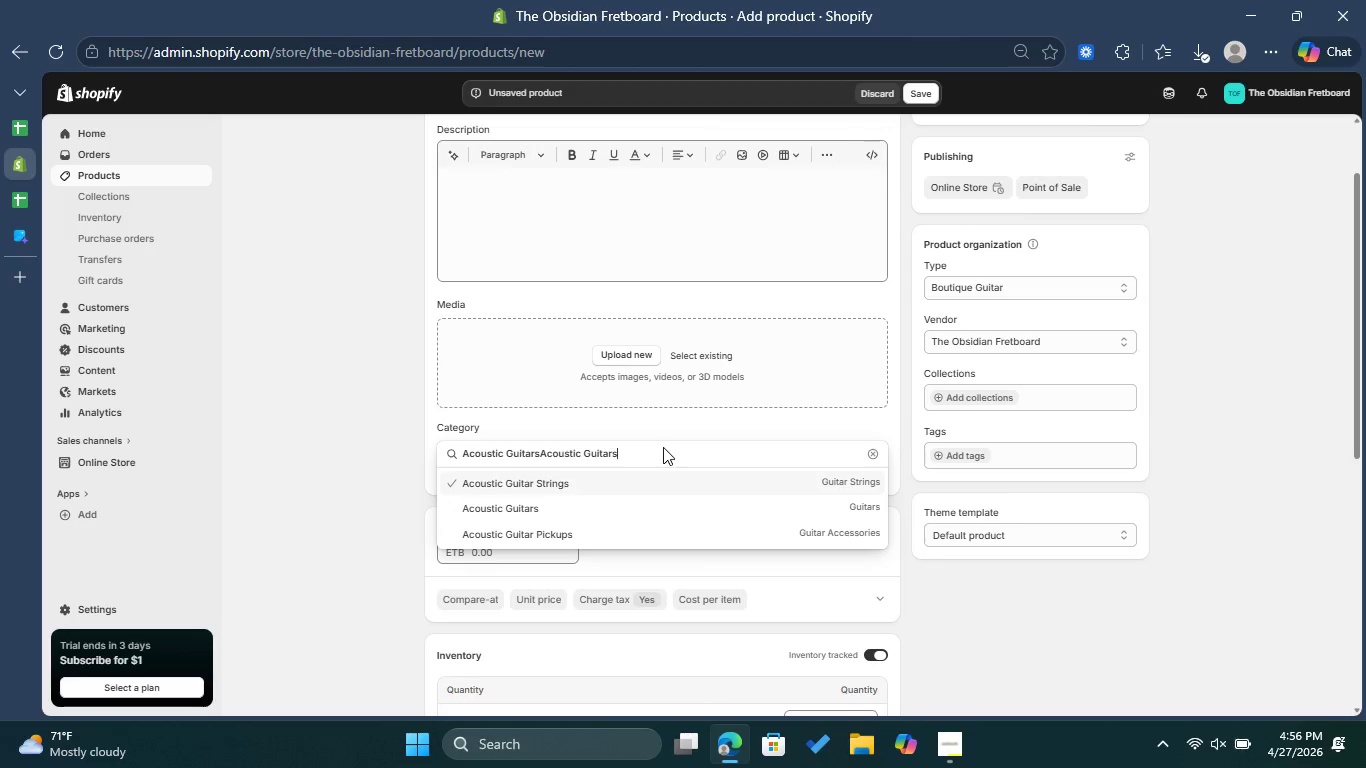 
hold_key(key=Backspace, duration=0.78)
 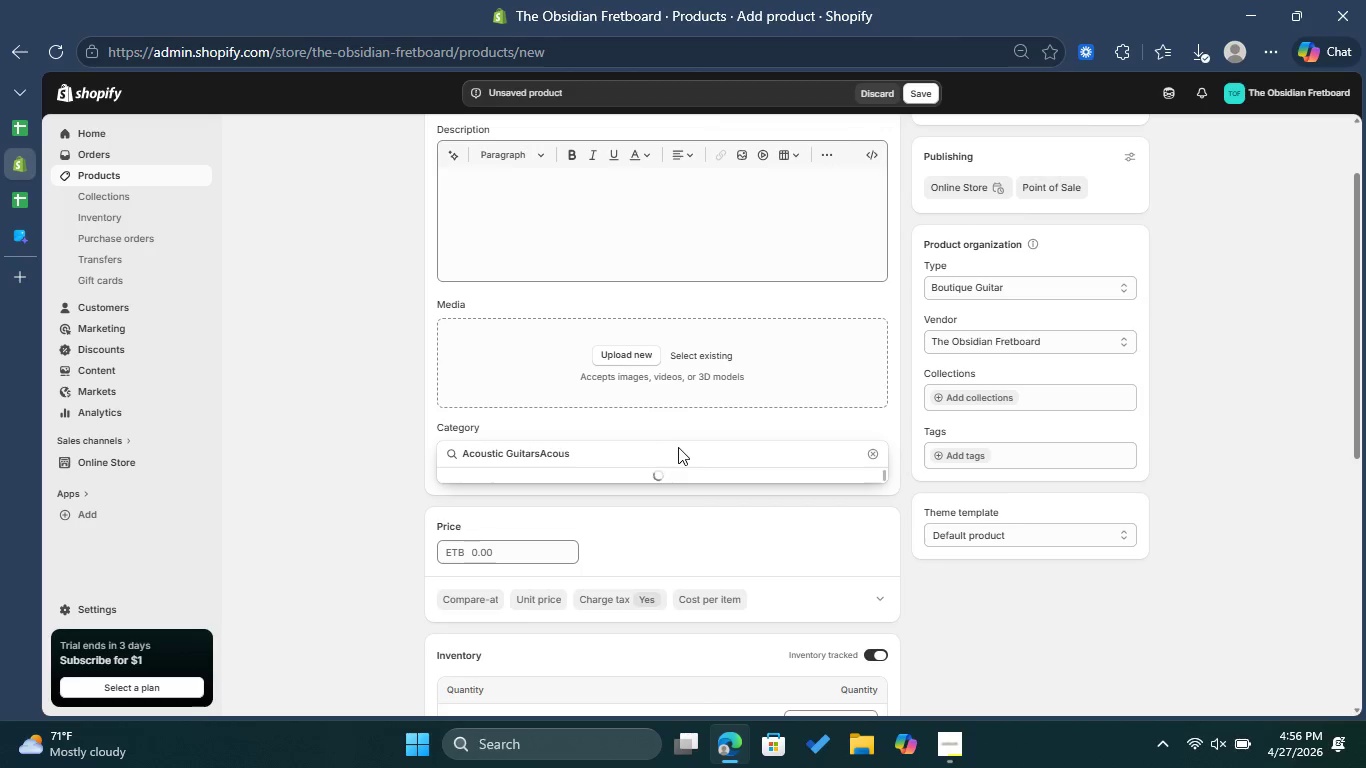 
key(Backspace)
 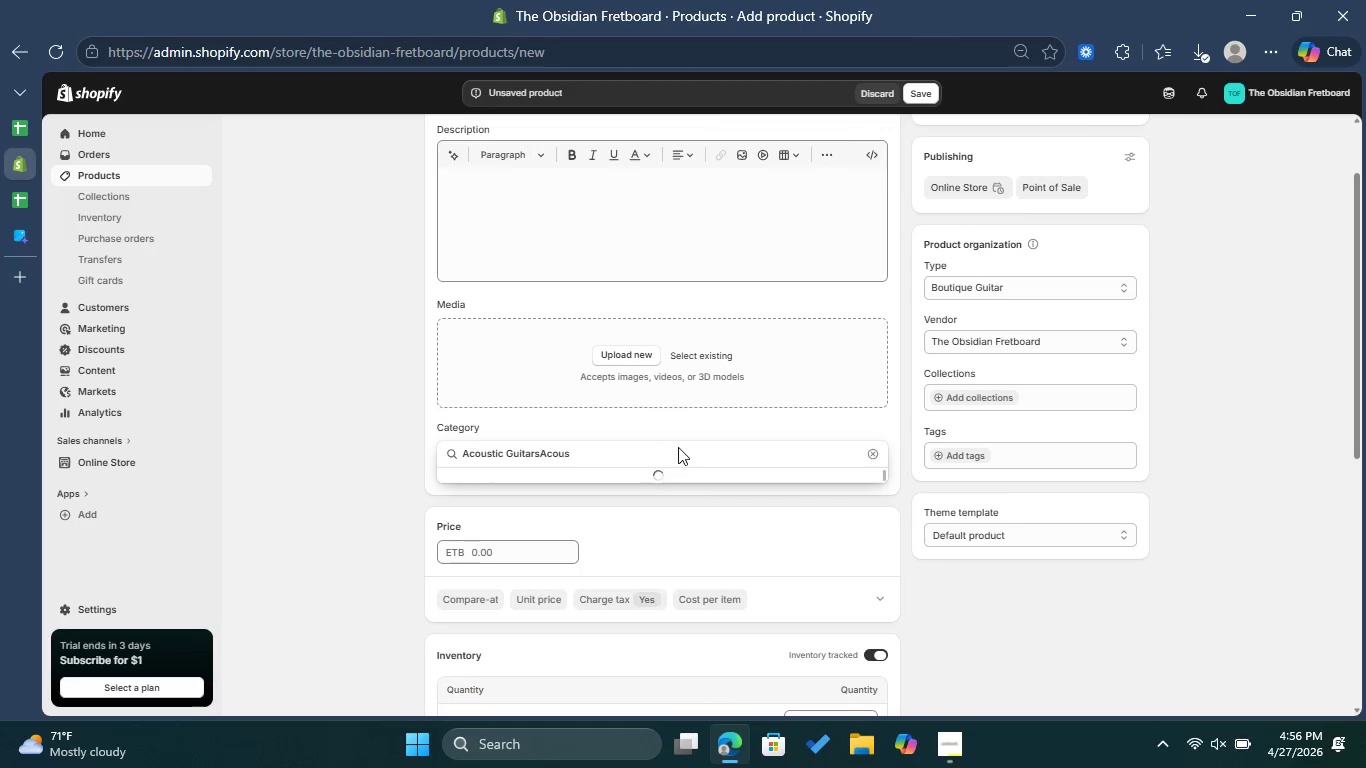 
key(Backspace)
 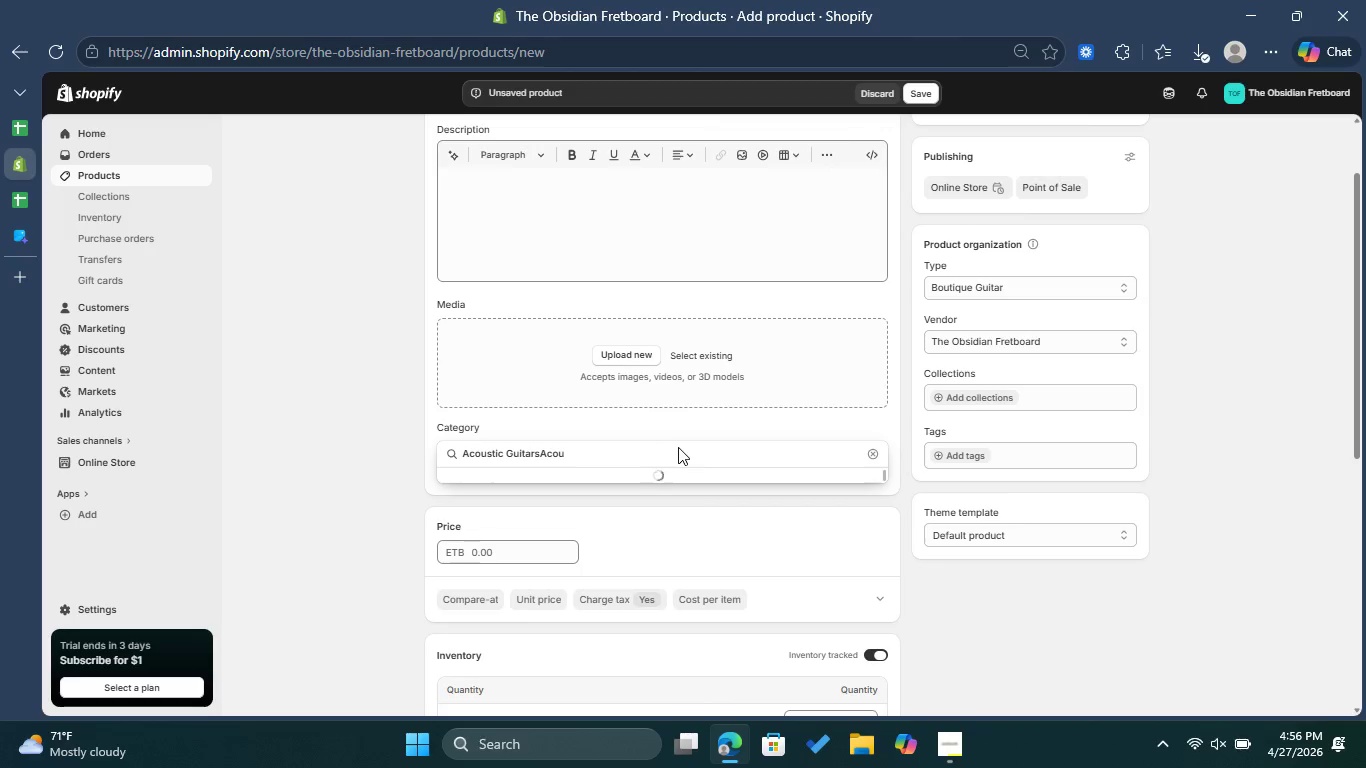 
key(Backspace)
 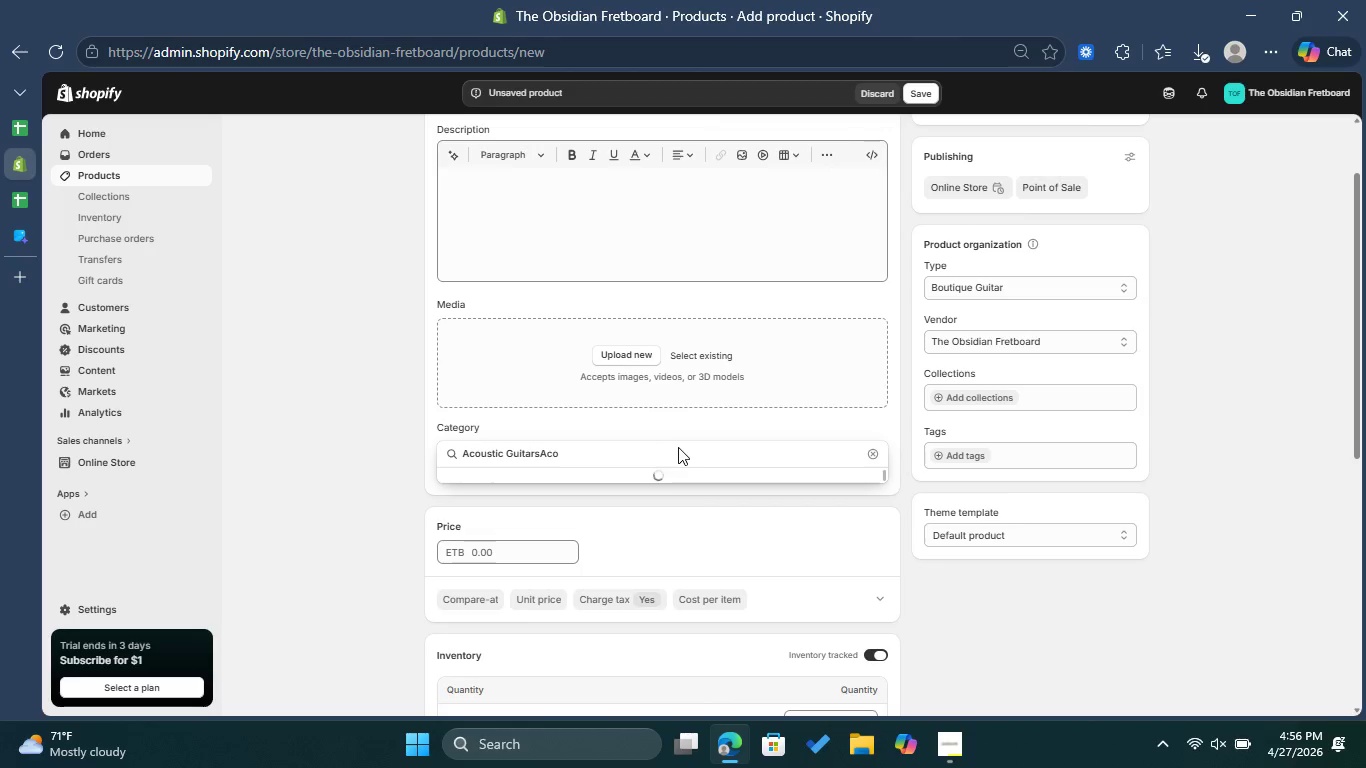 
key(Backspace)
 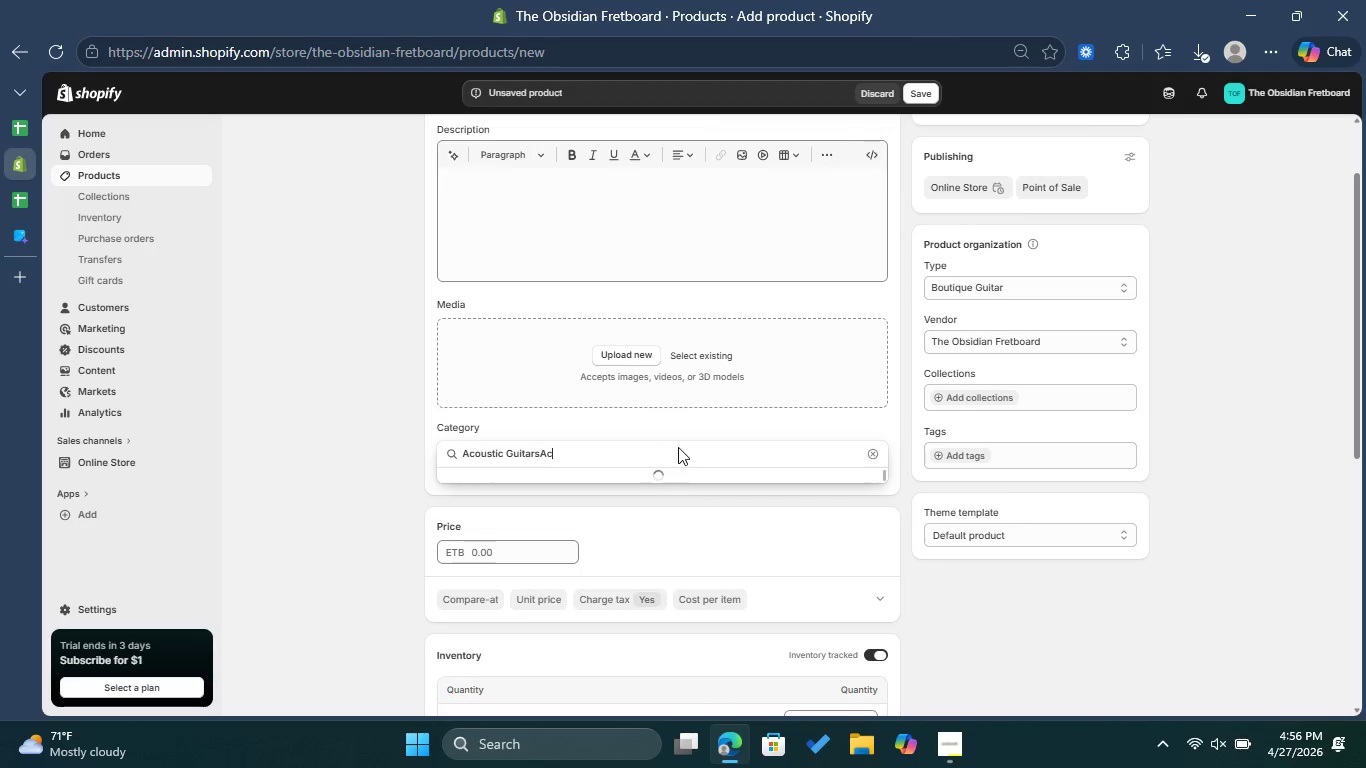 
key(Backspace)
 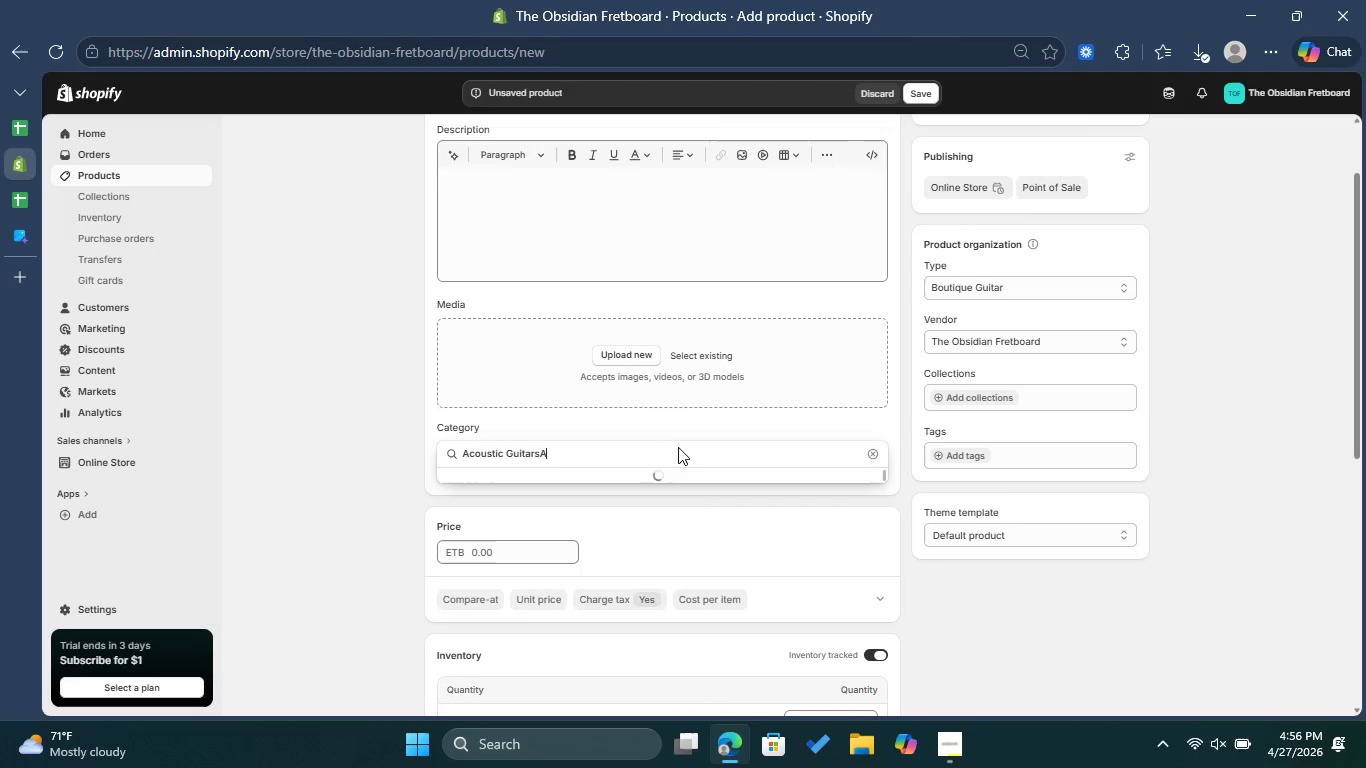 
key(Backspace)
 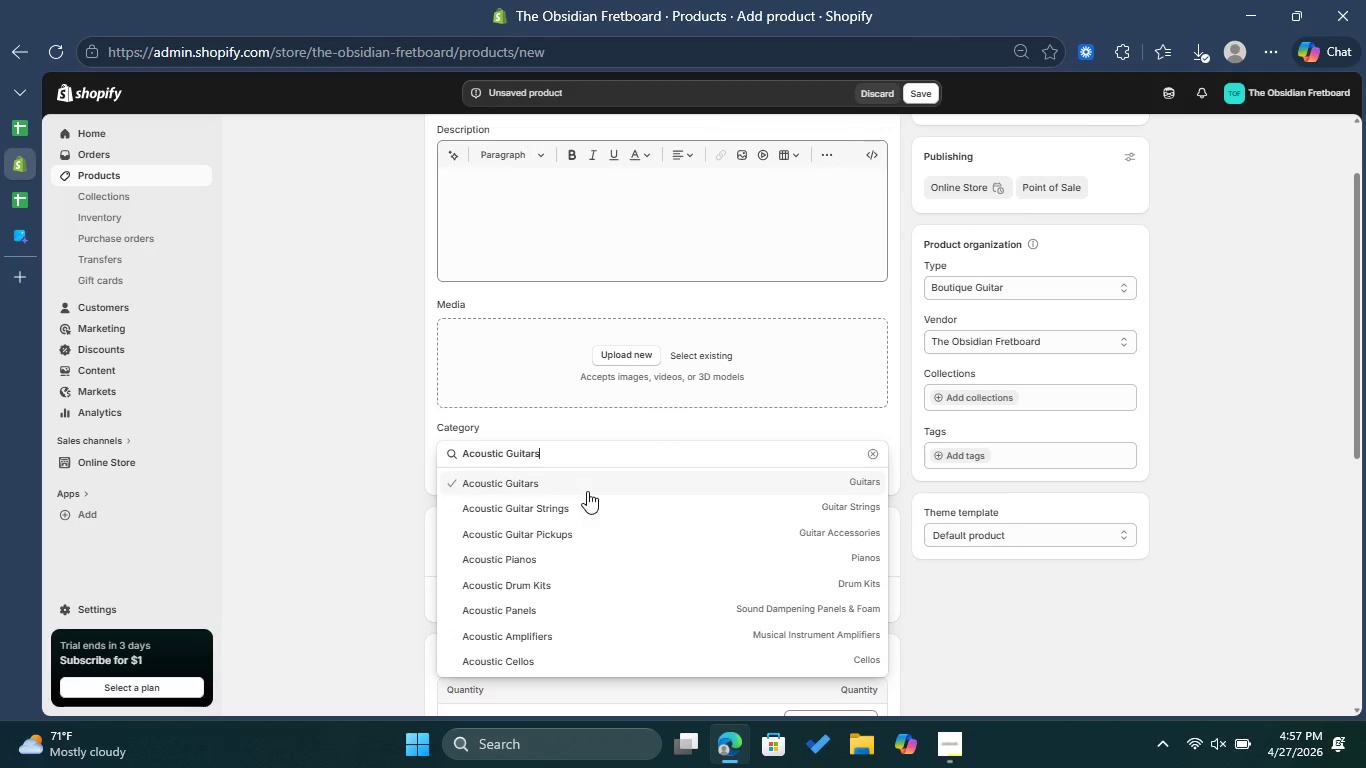 
left_click([587, 491])
 